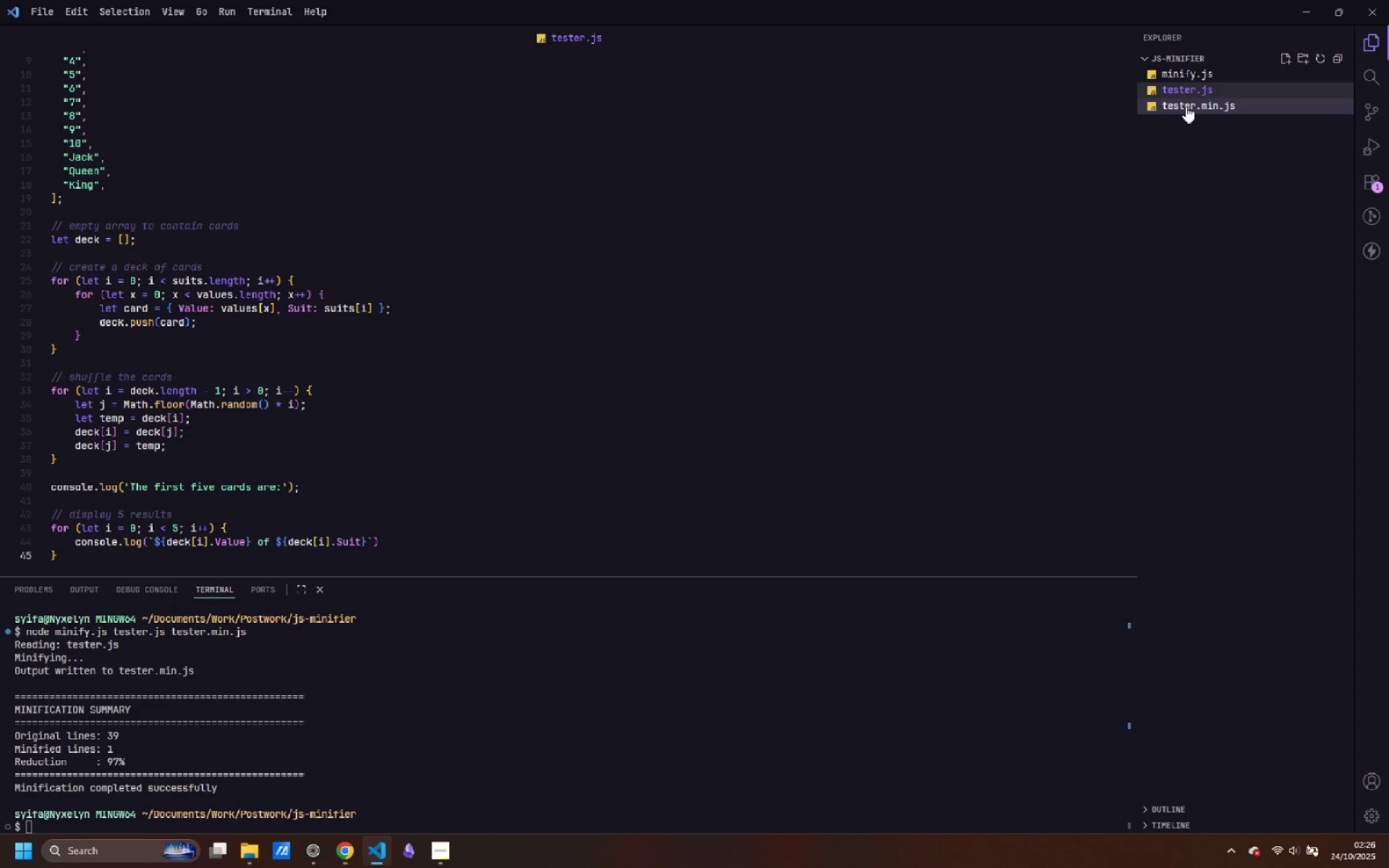 
left_click([1186, 106])
 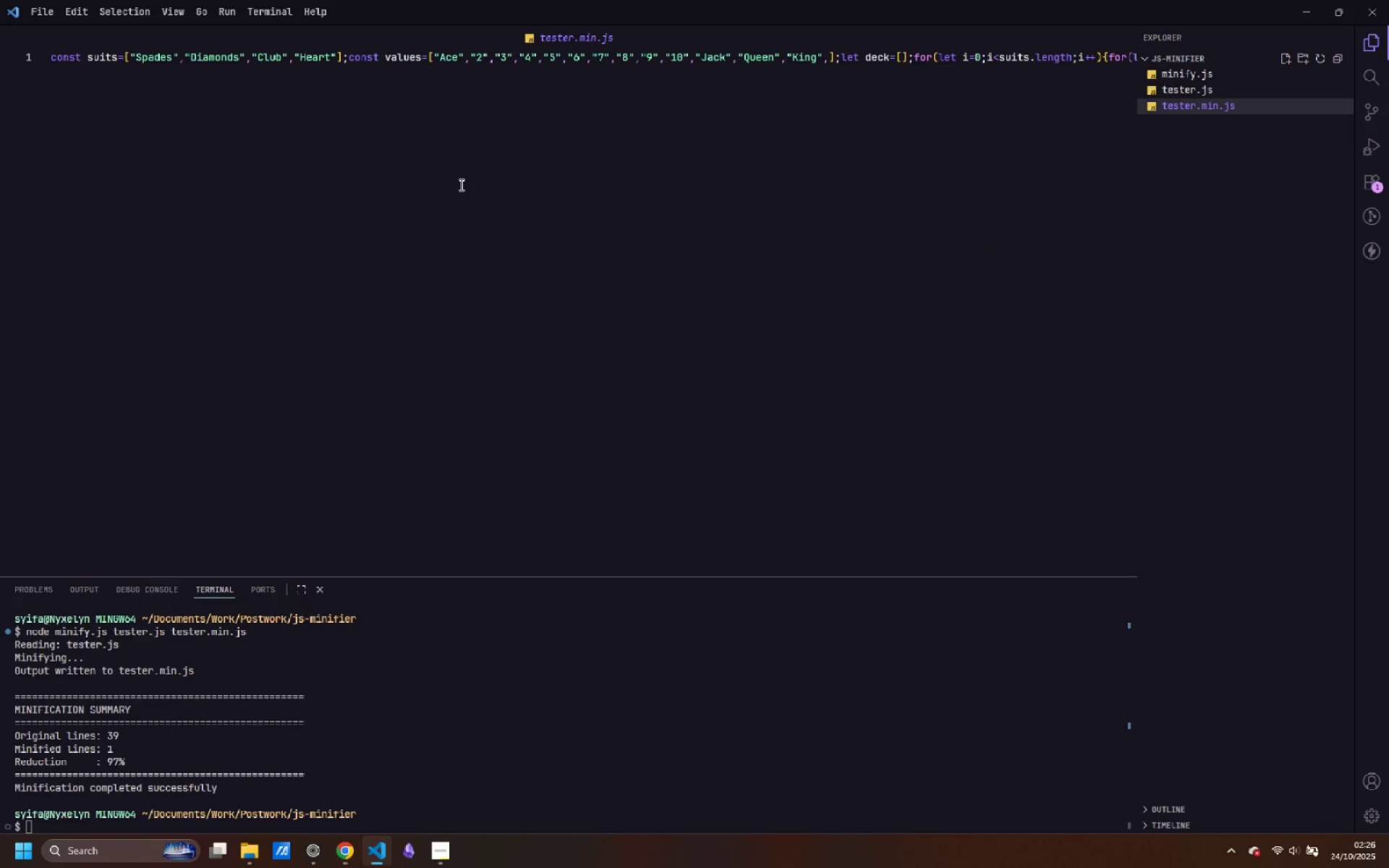 
hold_key(key=ShiftLeft, duration=4.12)
scroll: coordinate [558, 223], scroll_direction: down, amount: 66.0
 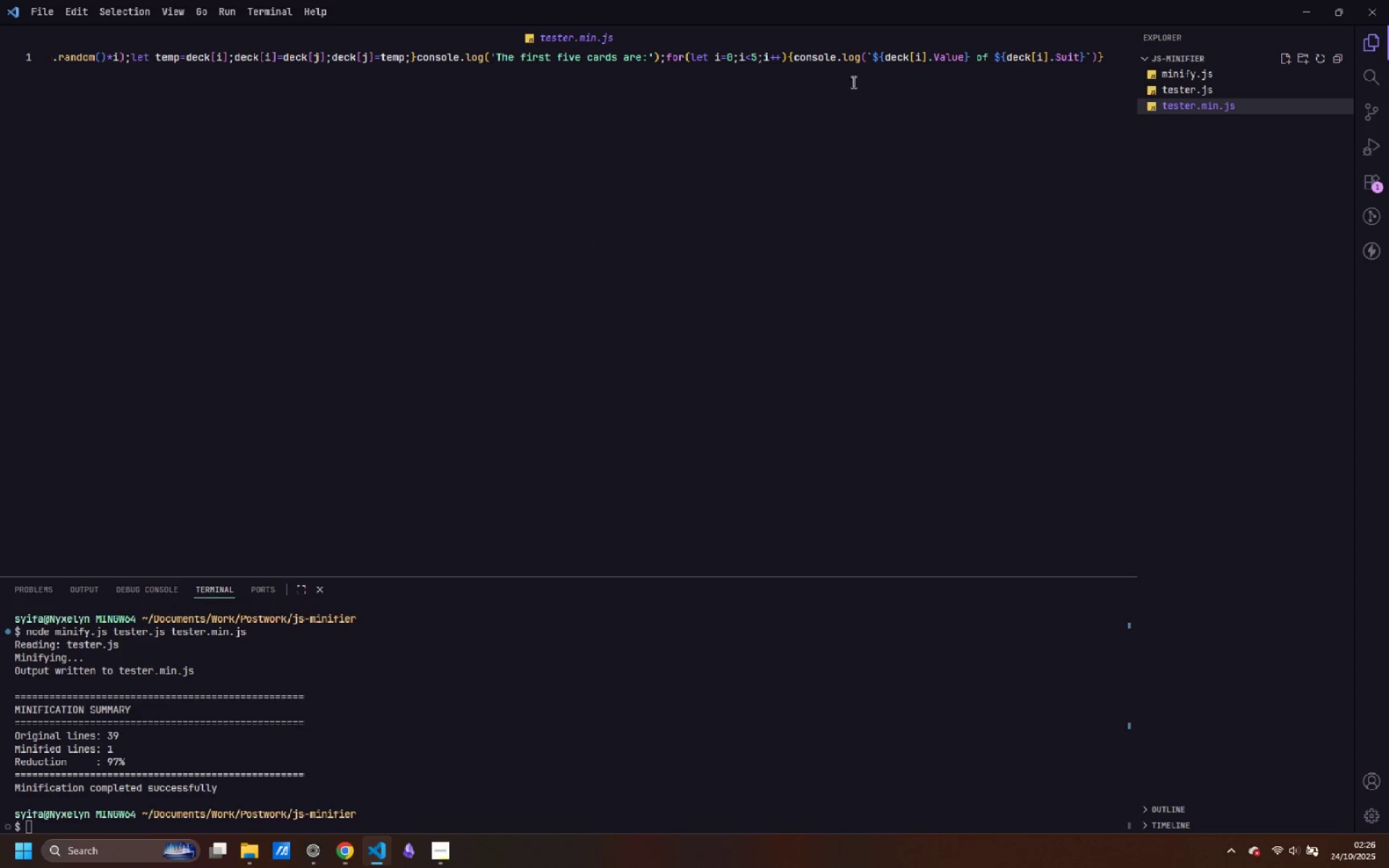 
hold_key(key=ShiftLeft, duration=3.56)
scroll: coordinate [762, 121], scroll_direction: up, amount: 61.0
 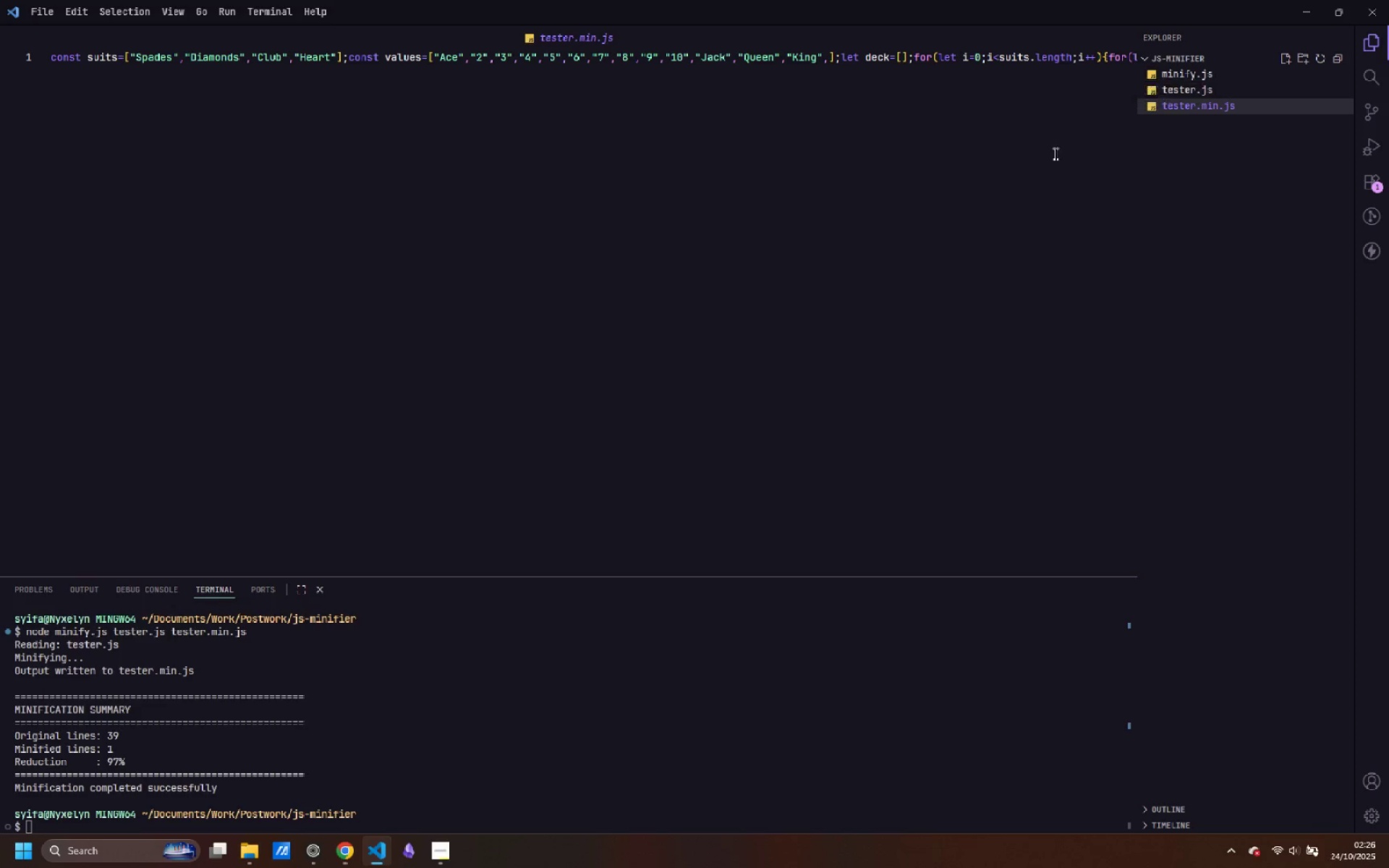 
wait(13.46)
 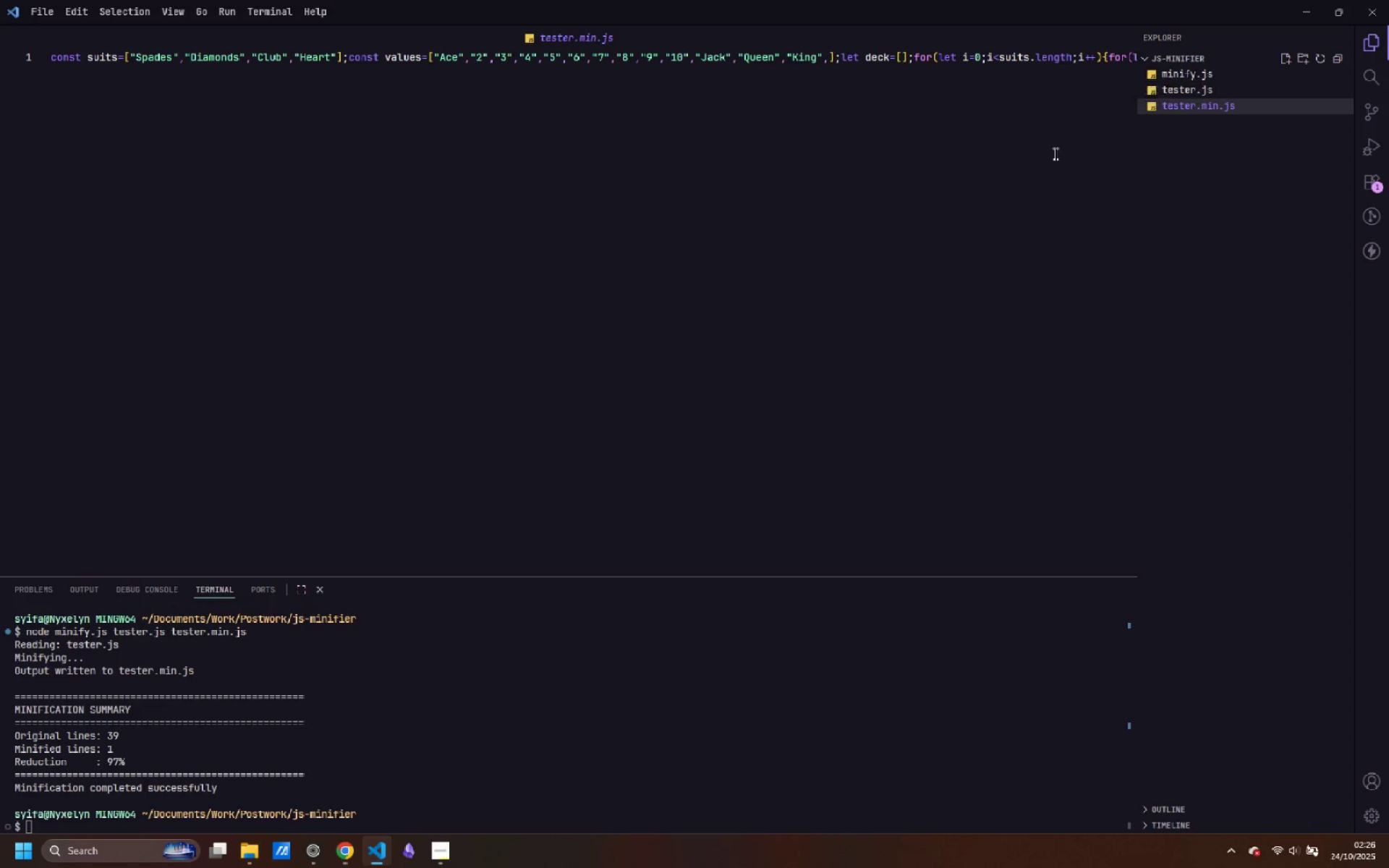 
right_click([726, 36])
 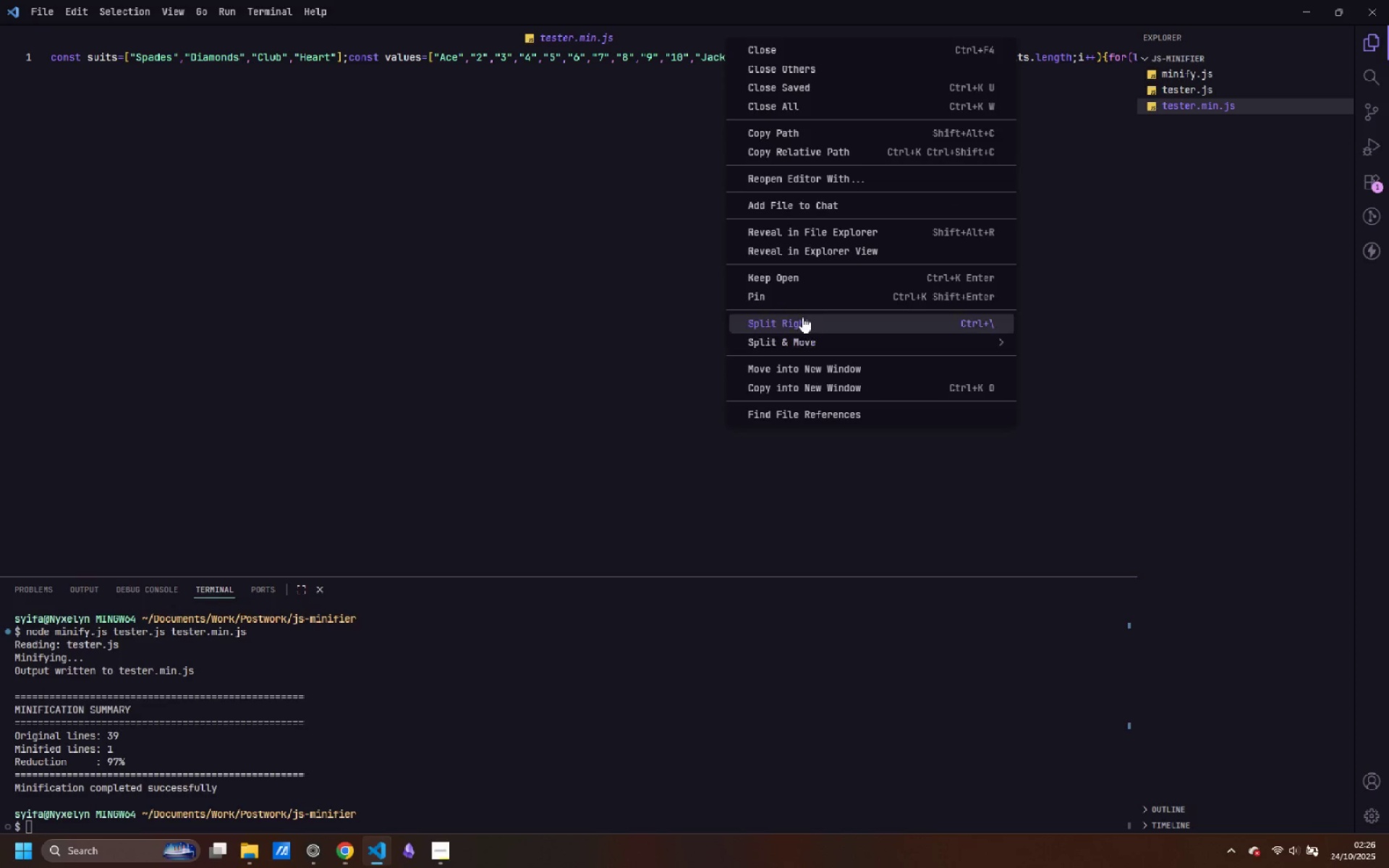 
left_click([802, 326])
 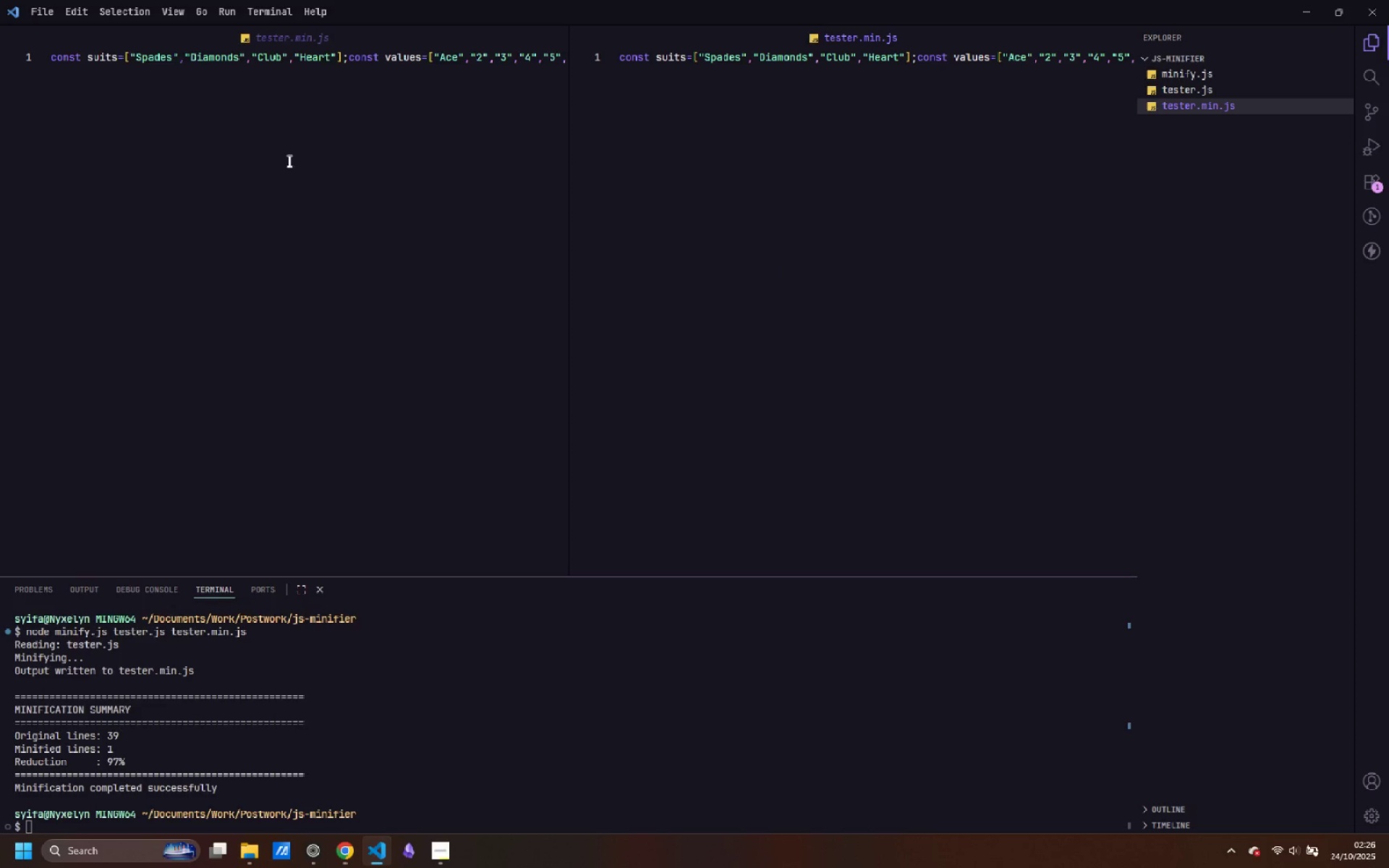 
left_click([266, 156])
 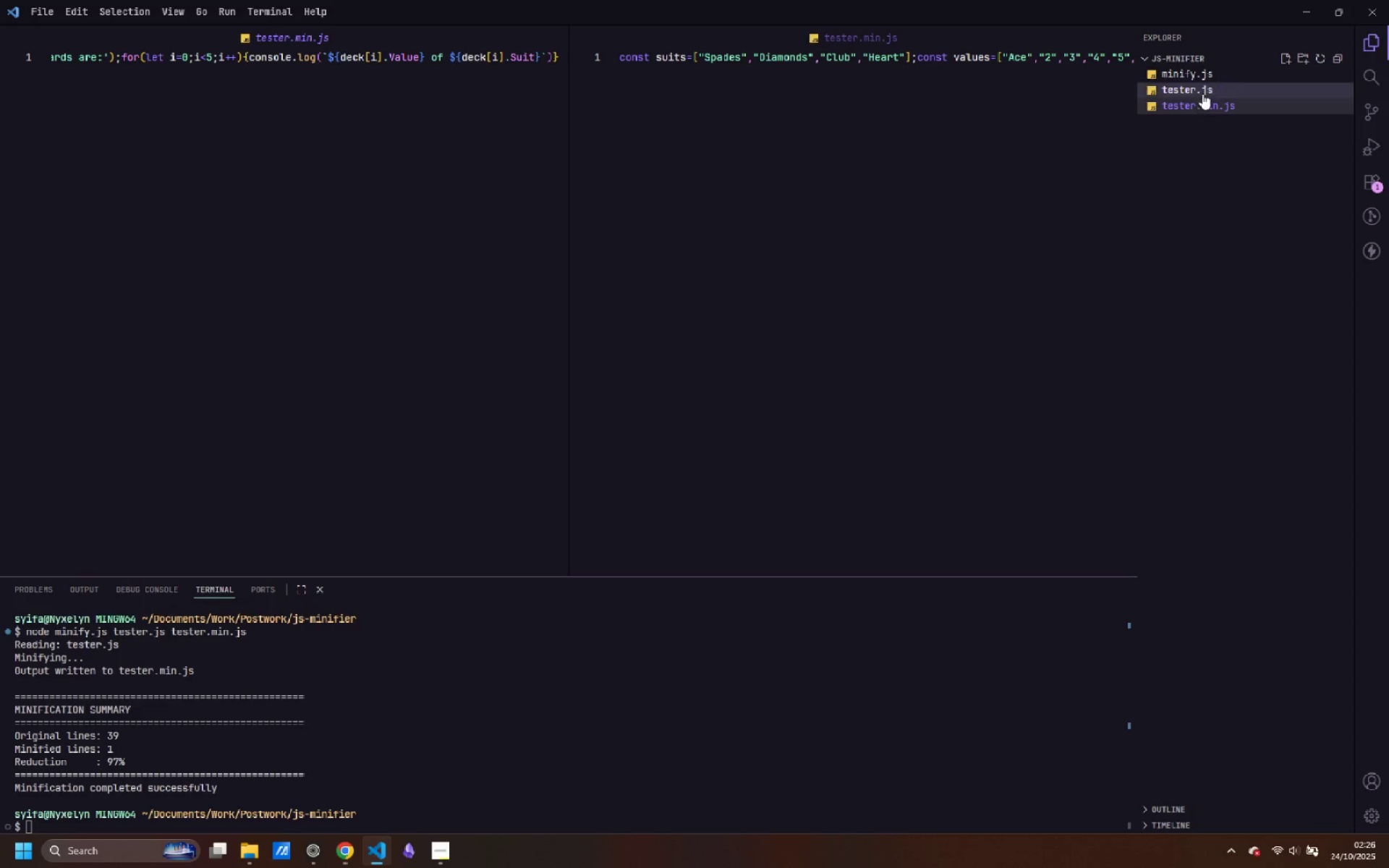 
left_click([1202, 89])
 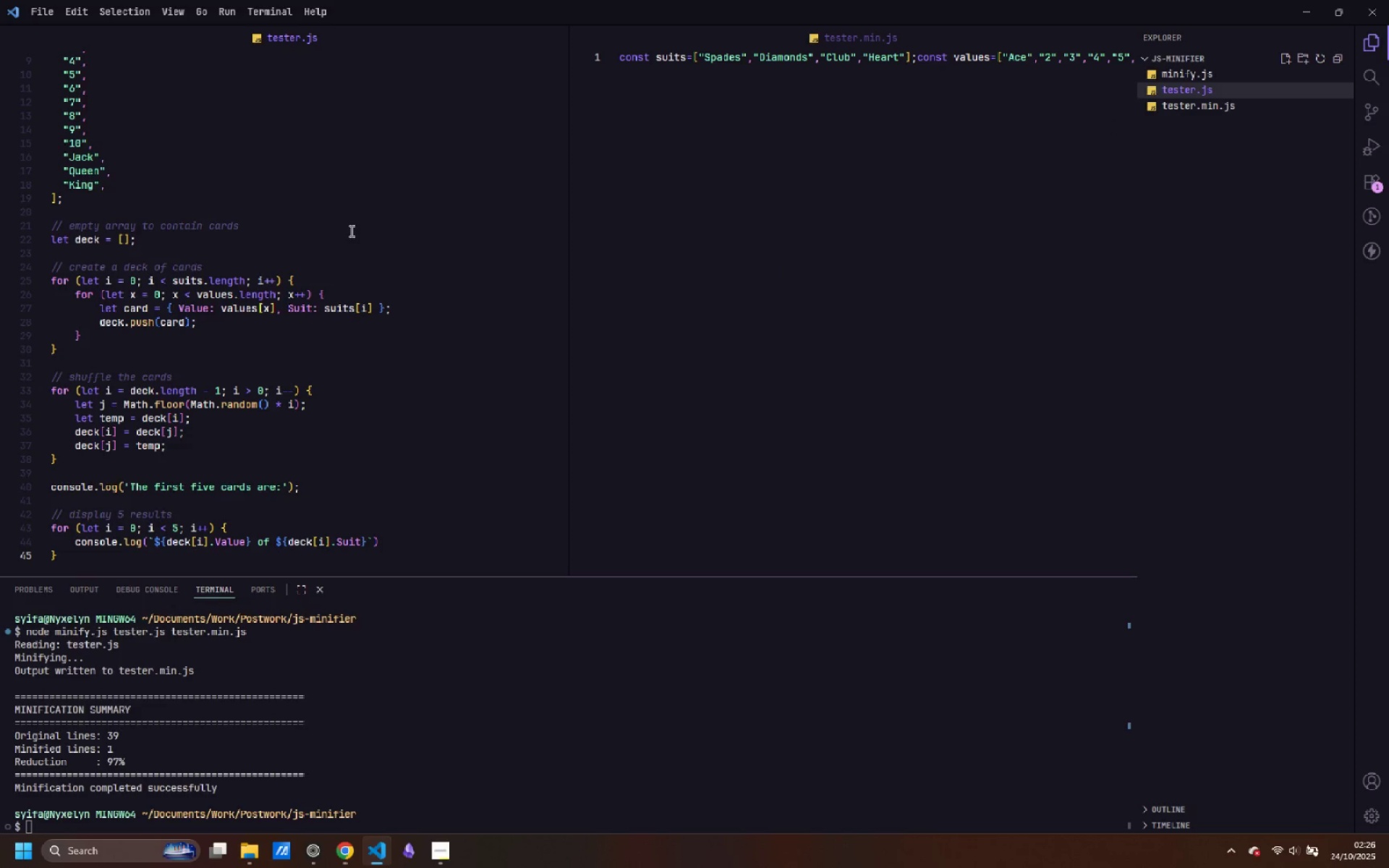 
scroll: coordinate [368, 187], scroll_direction: up, amount: 16.0
 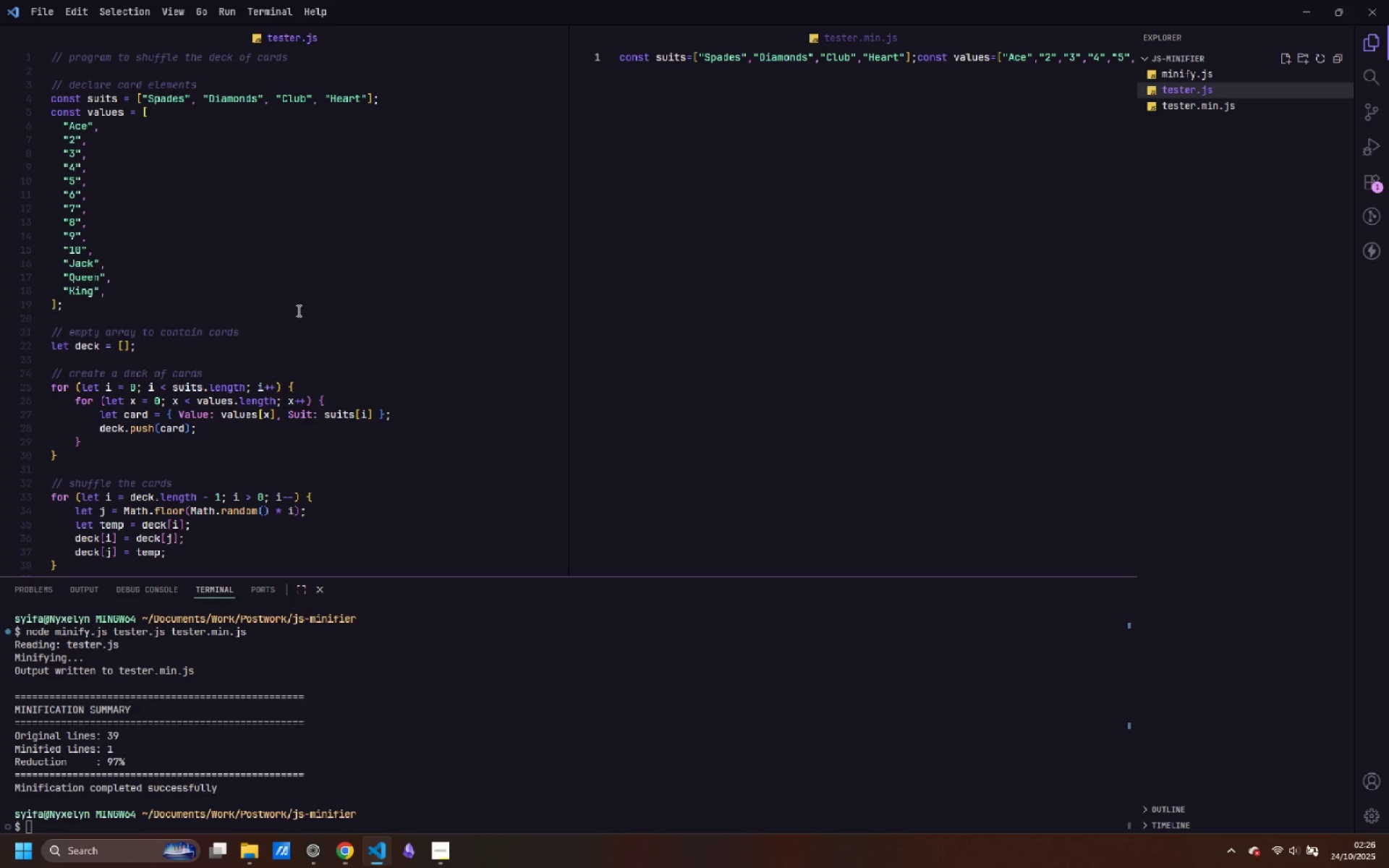 
wait(9.57)
 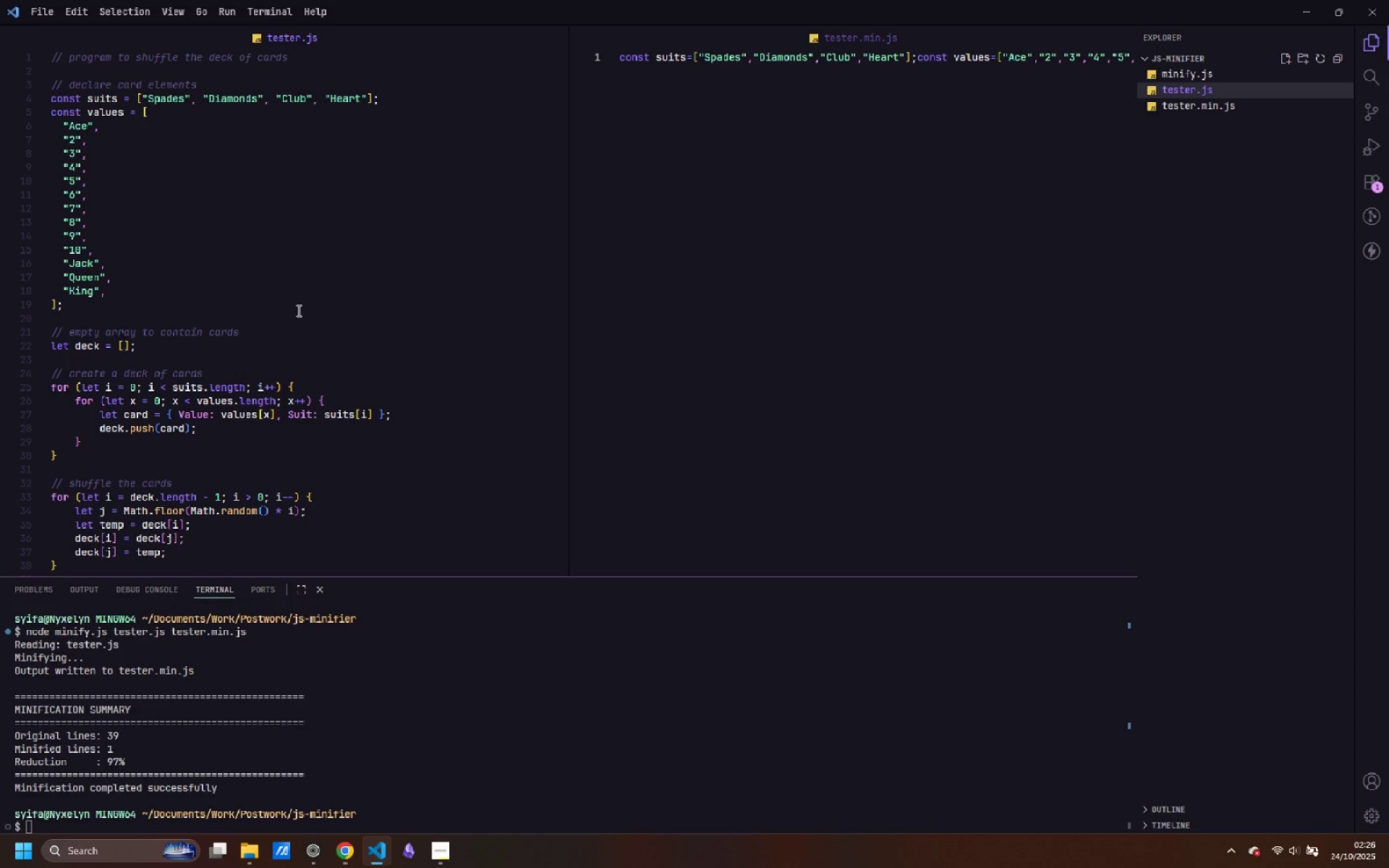 
left_click([836, 224])
 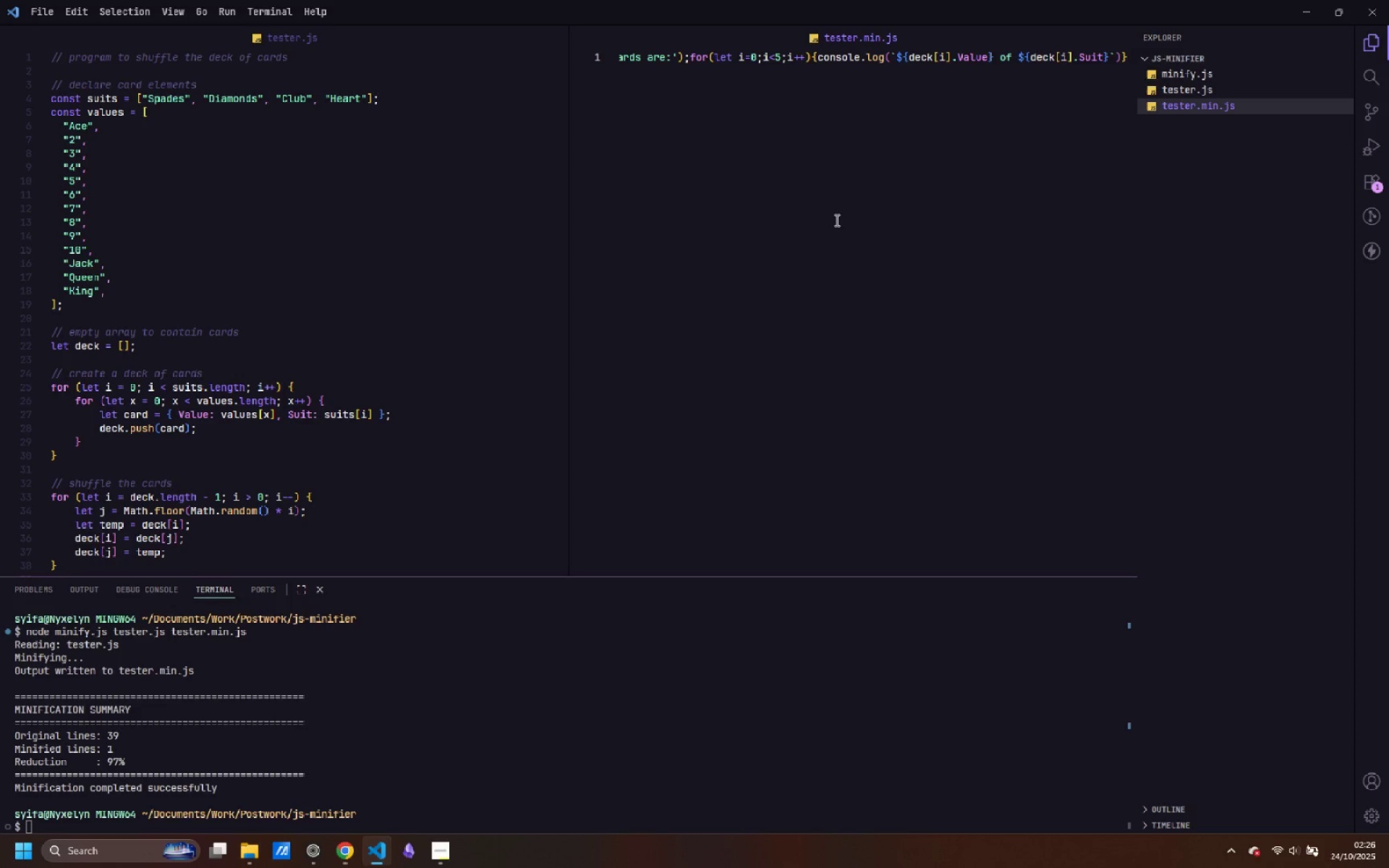 
hold_key(key=ShiftLeft, duration=4.85)
scroll: coordinate [856, 205], scroll_direction: down, amount: 6.0
 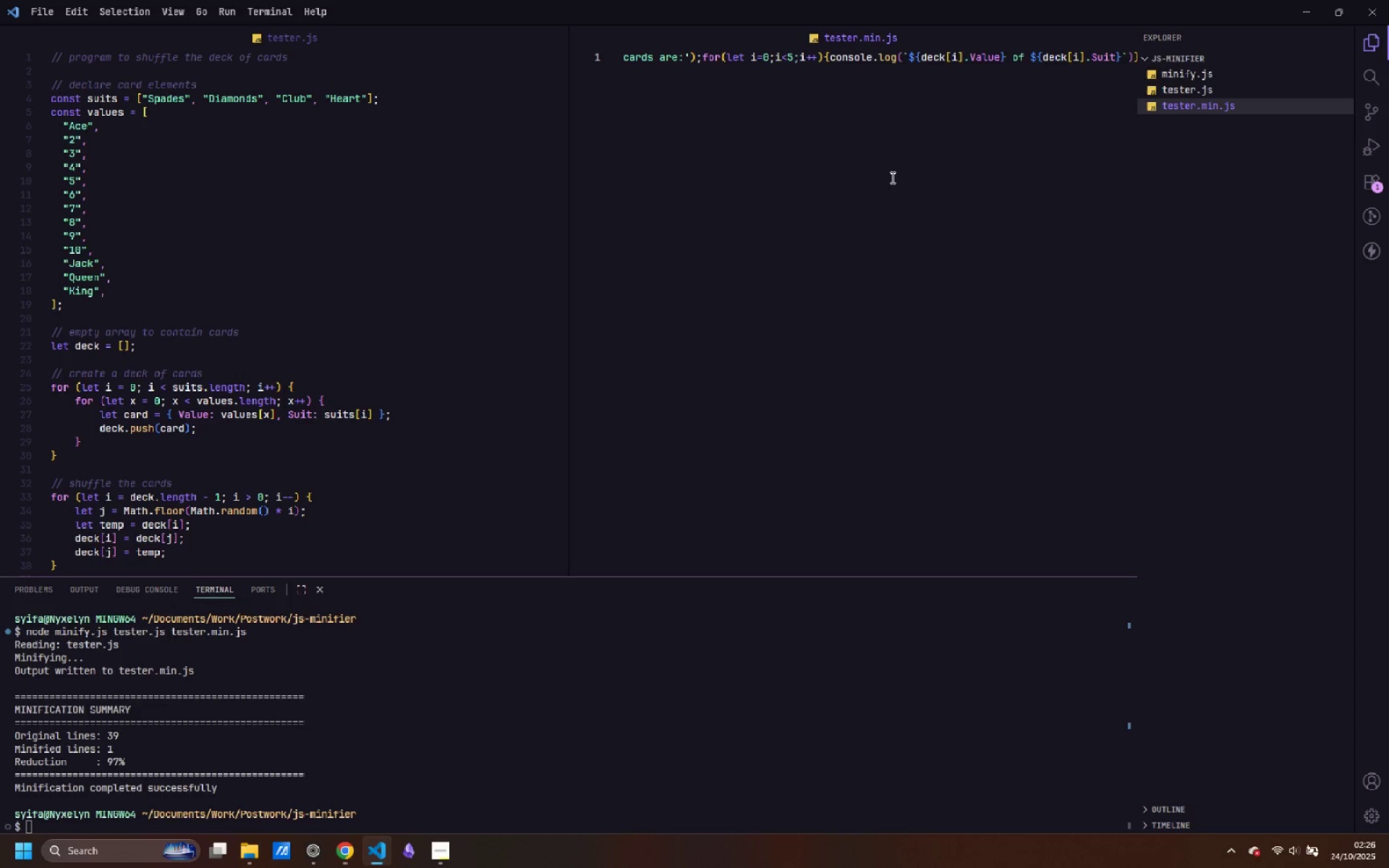 
scroll: coordinate [899, 166], scroll_direction: up, amount: 79.0
 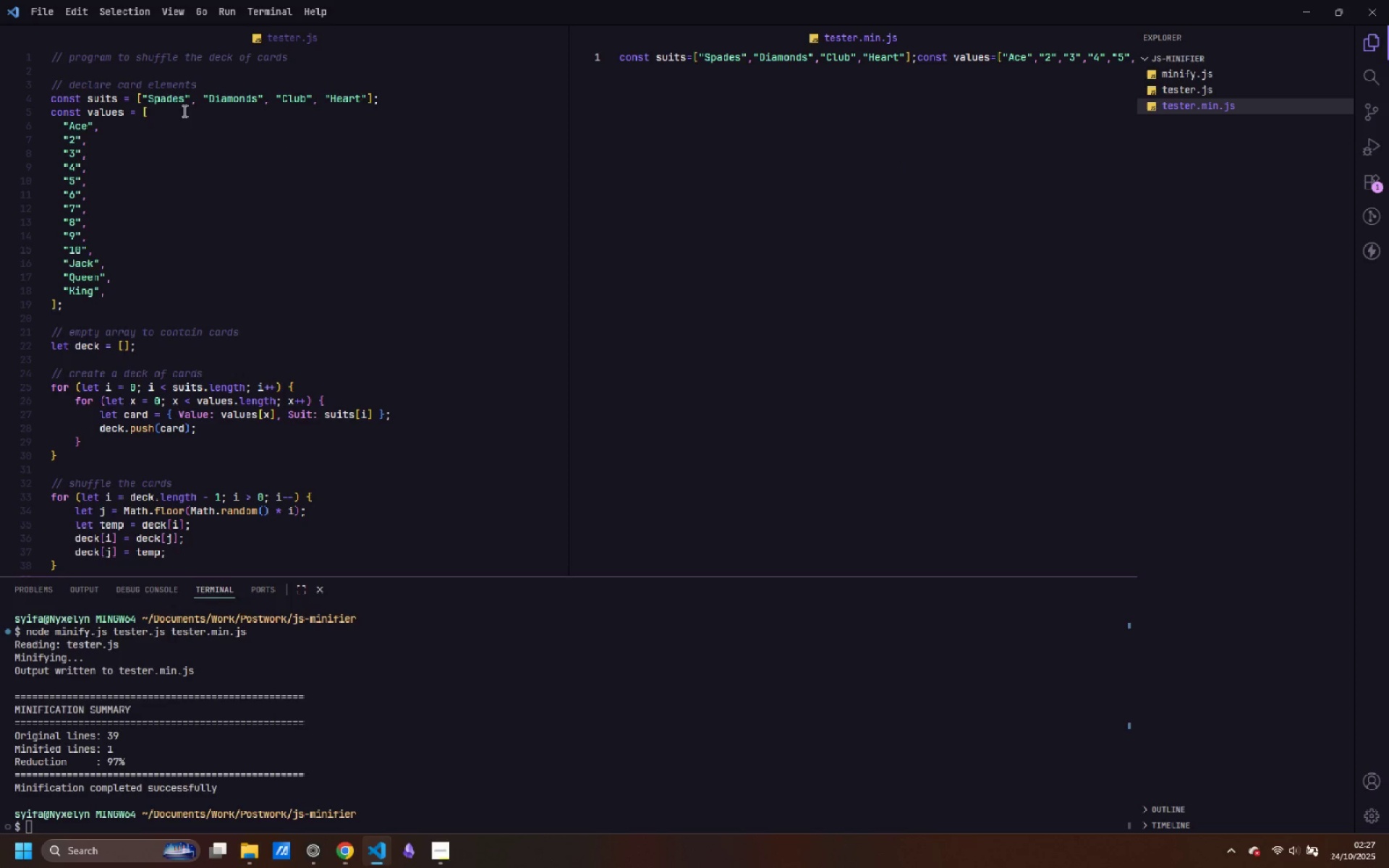 
wait(9.3)
 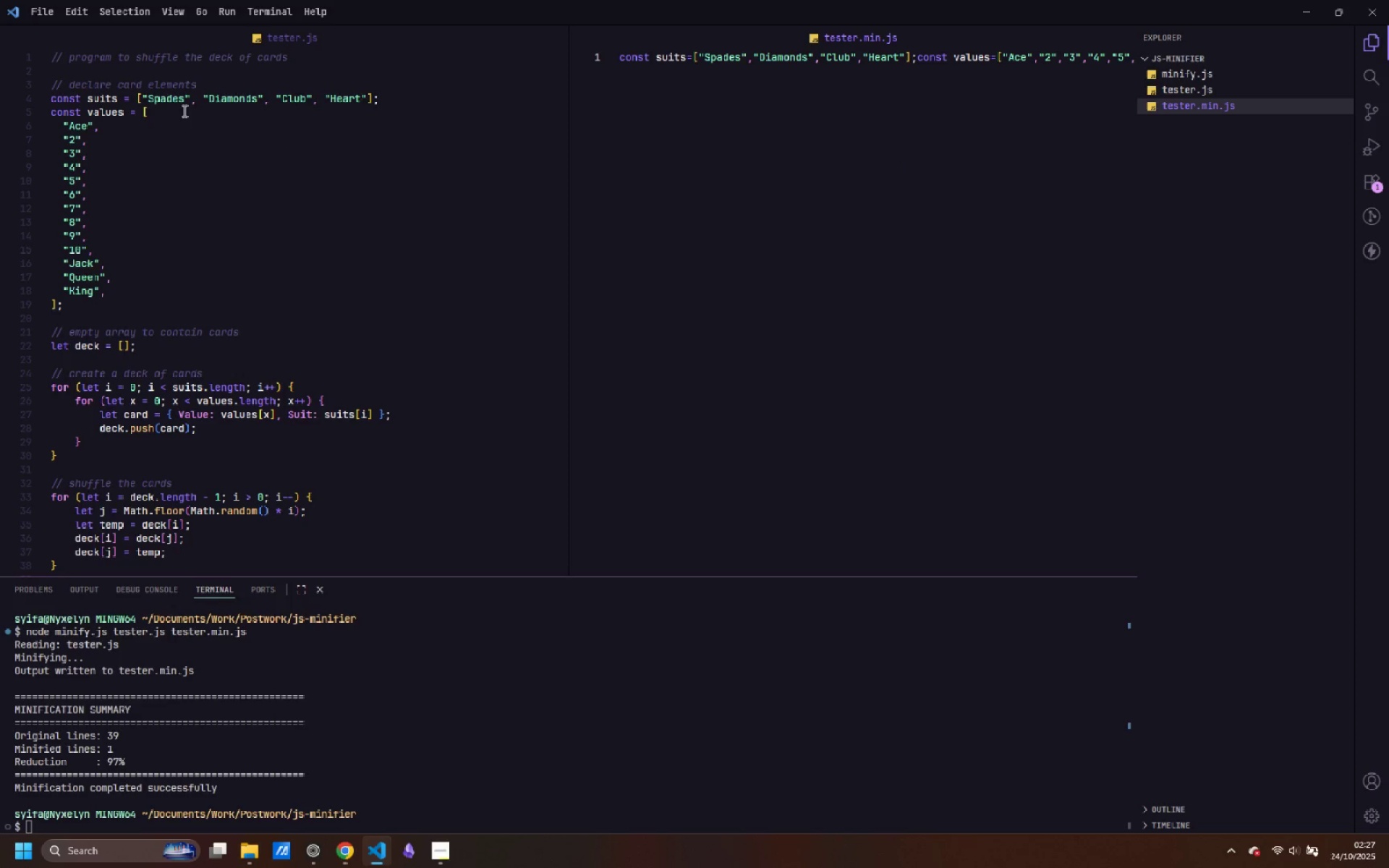 
hold_key(key=ShiftLeft, duration=0.75)
scroll: coordinate [909, 92], scroll_direction: down, amount: 5.0
 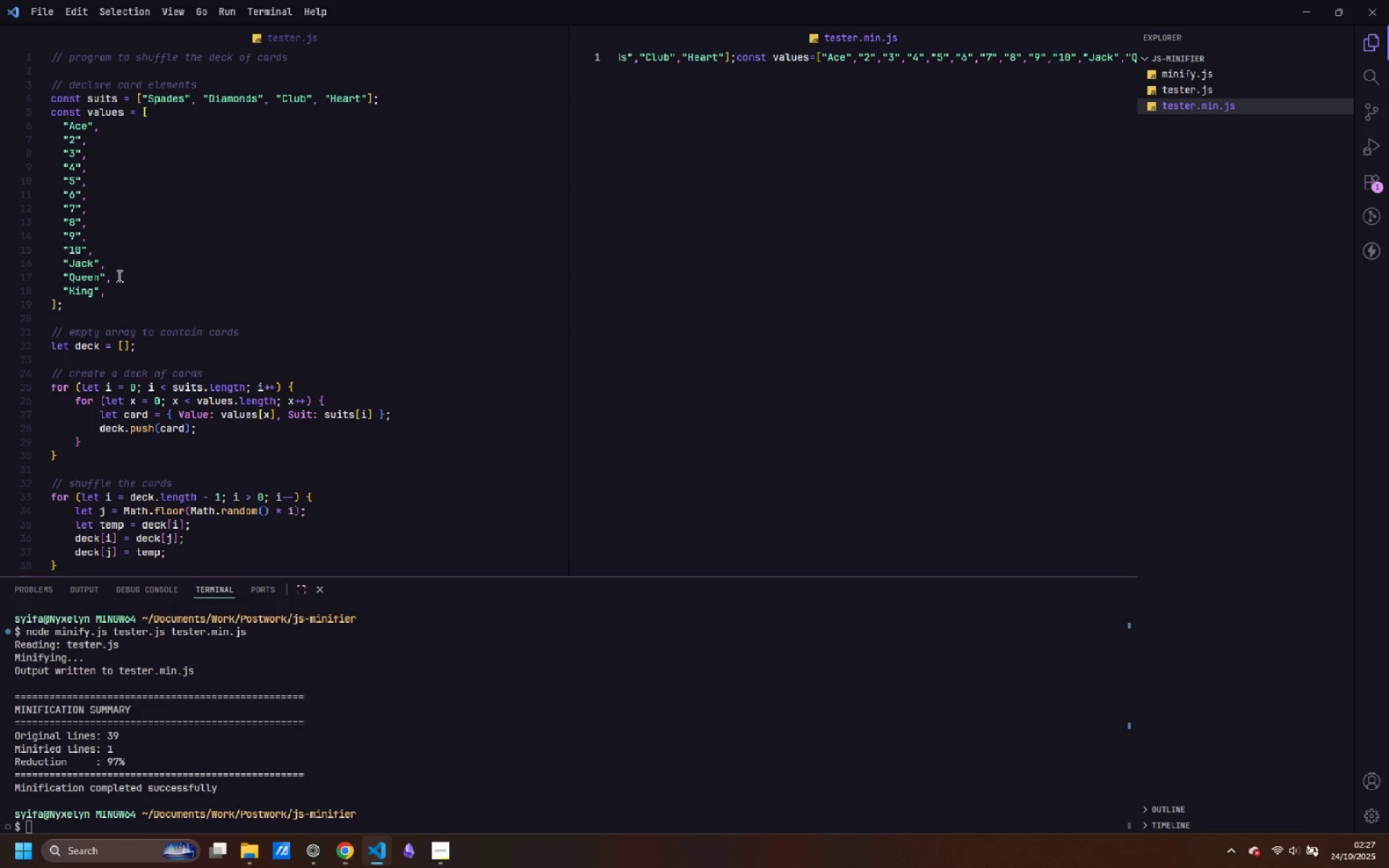 
hold_key(key=ShiftLeft, duration=0.66)
scroll: coordinate [239, 161], scroll_direction: down, amount: 5.0
 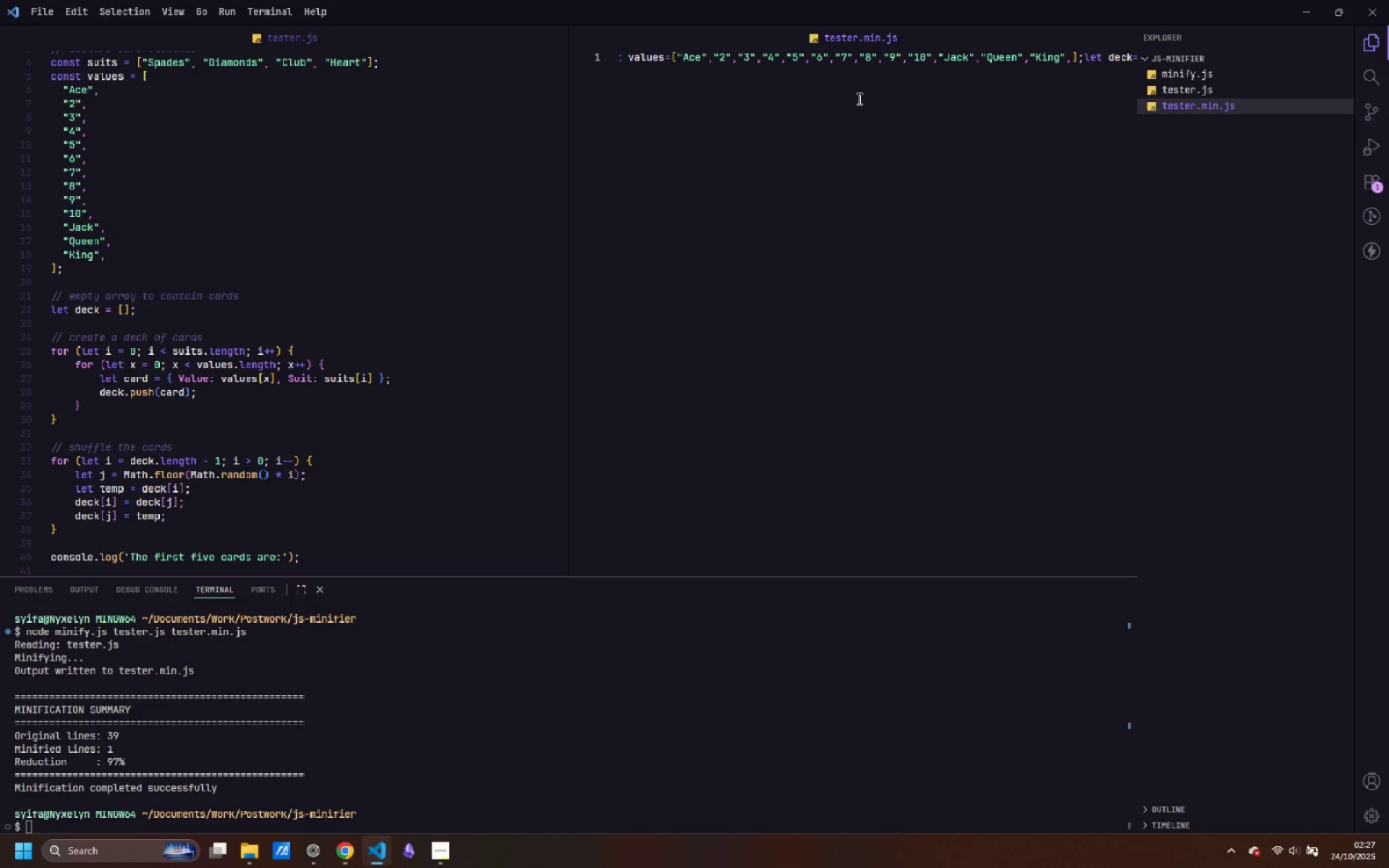 
hold_key(key=ShiftLeft, duration=0.52)
scroll: coordinate [218, 196], scroll_direction: down, amount: 5.0
 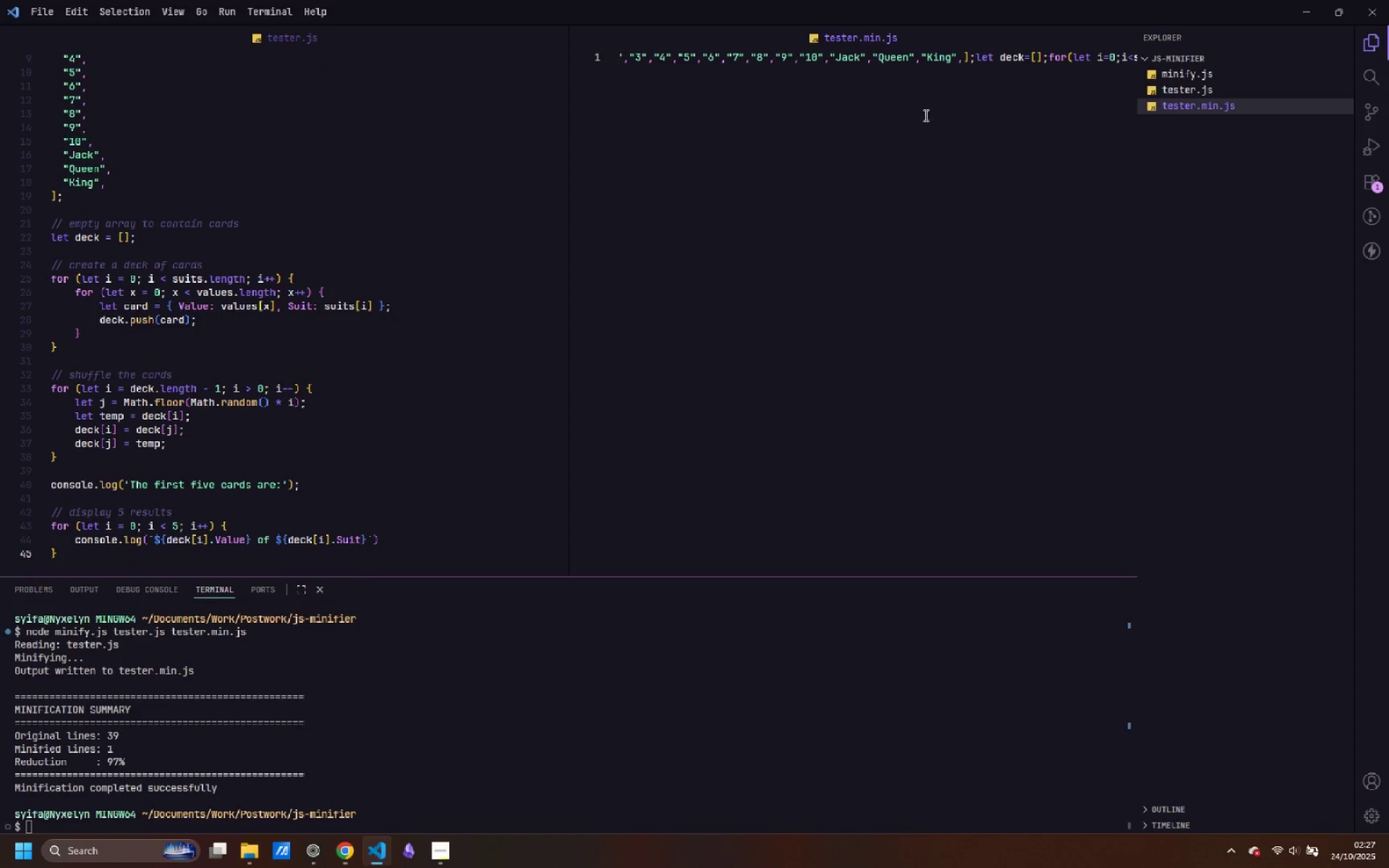 
hold_key(key=ShiftLeft, duration=2.04)
scroll: coordinate [959, 103], scroll_direction: down, amount: 9.0
 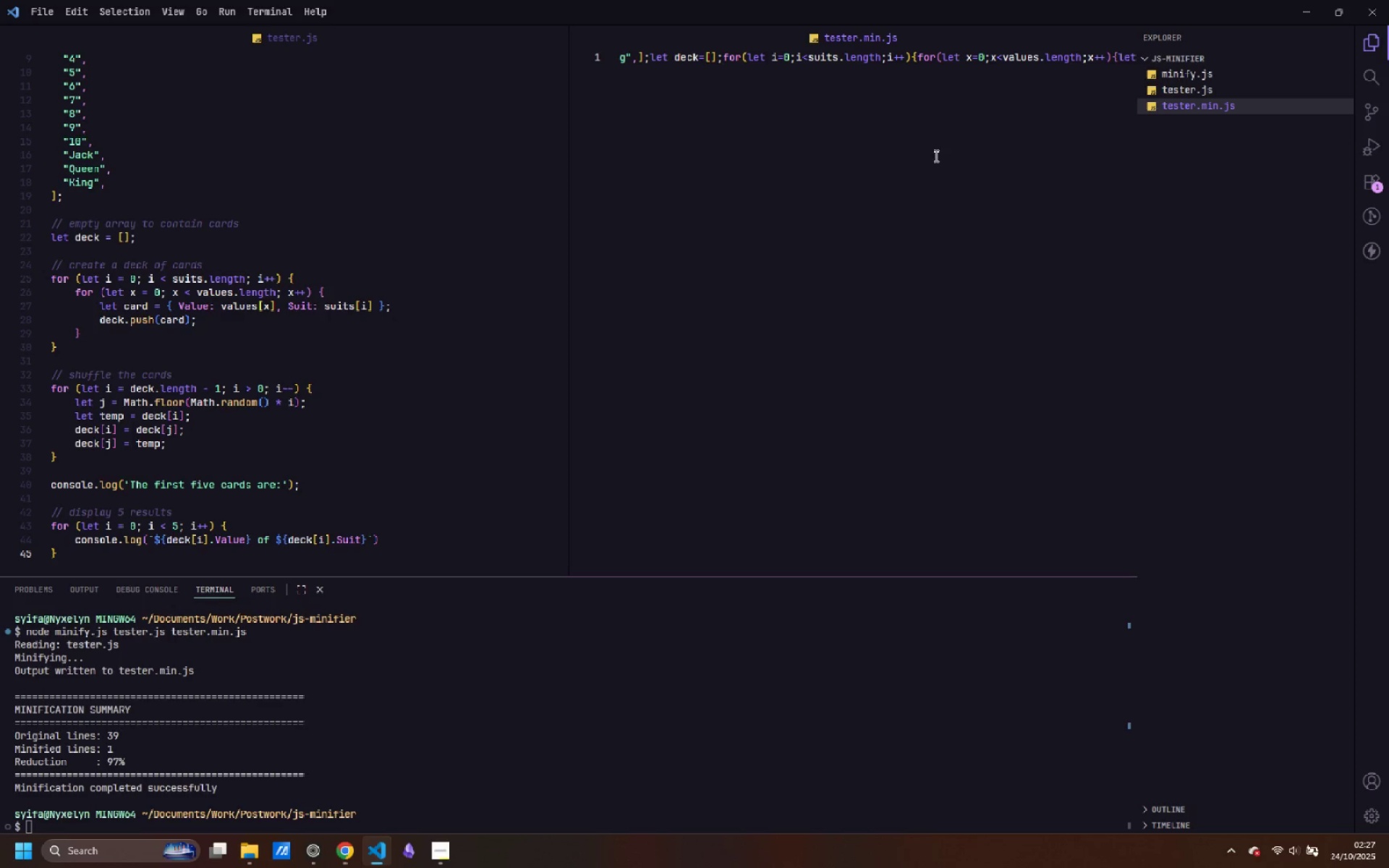 
hold_key(key=ShiftLeft, duration=4.01)
scroll: coordinate [331, 244], scroll_direction: down, amount: 12.0
 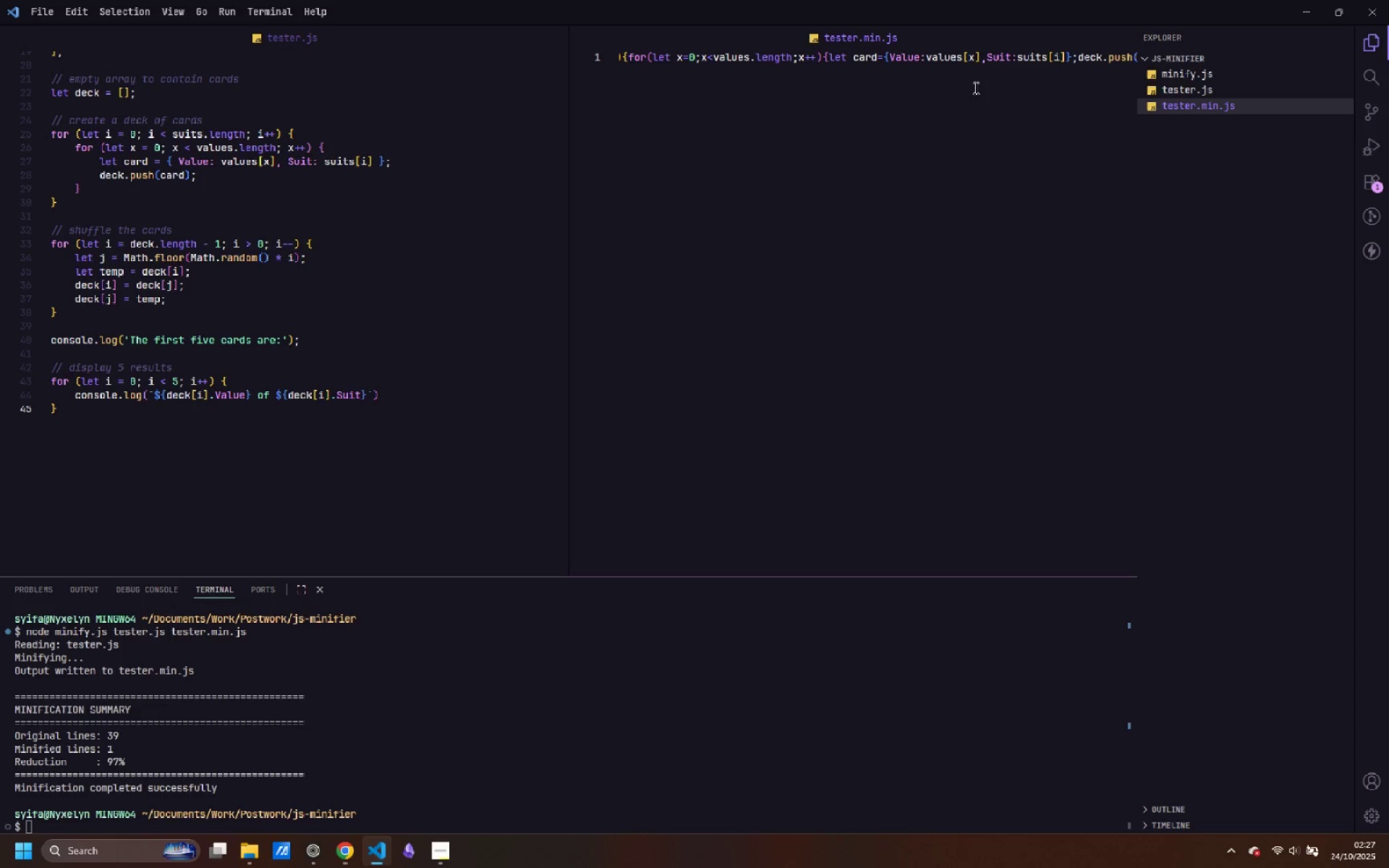 
wait(10.01)
 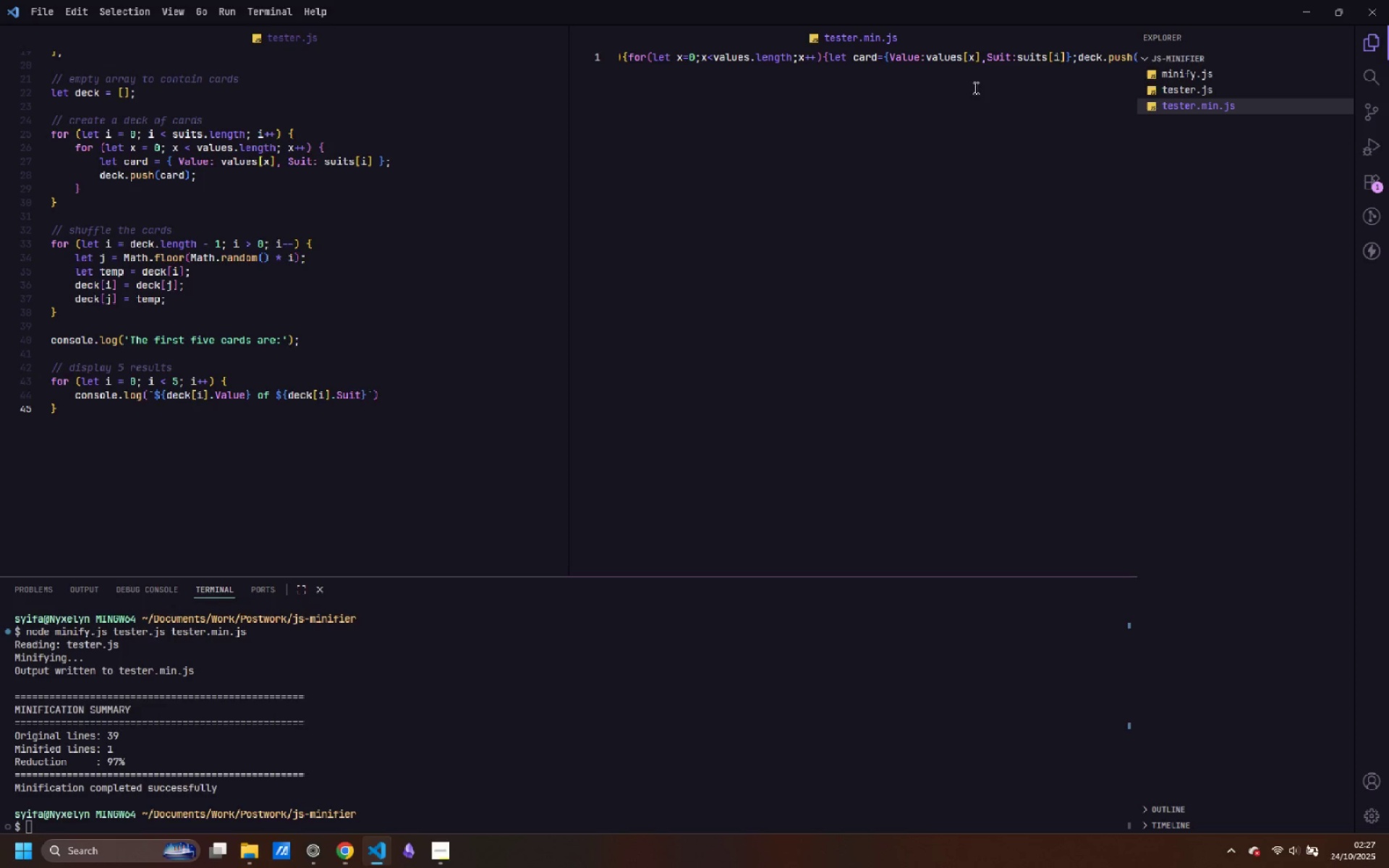 
left_click([193, 163])
 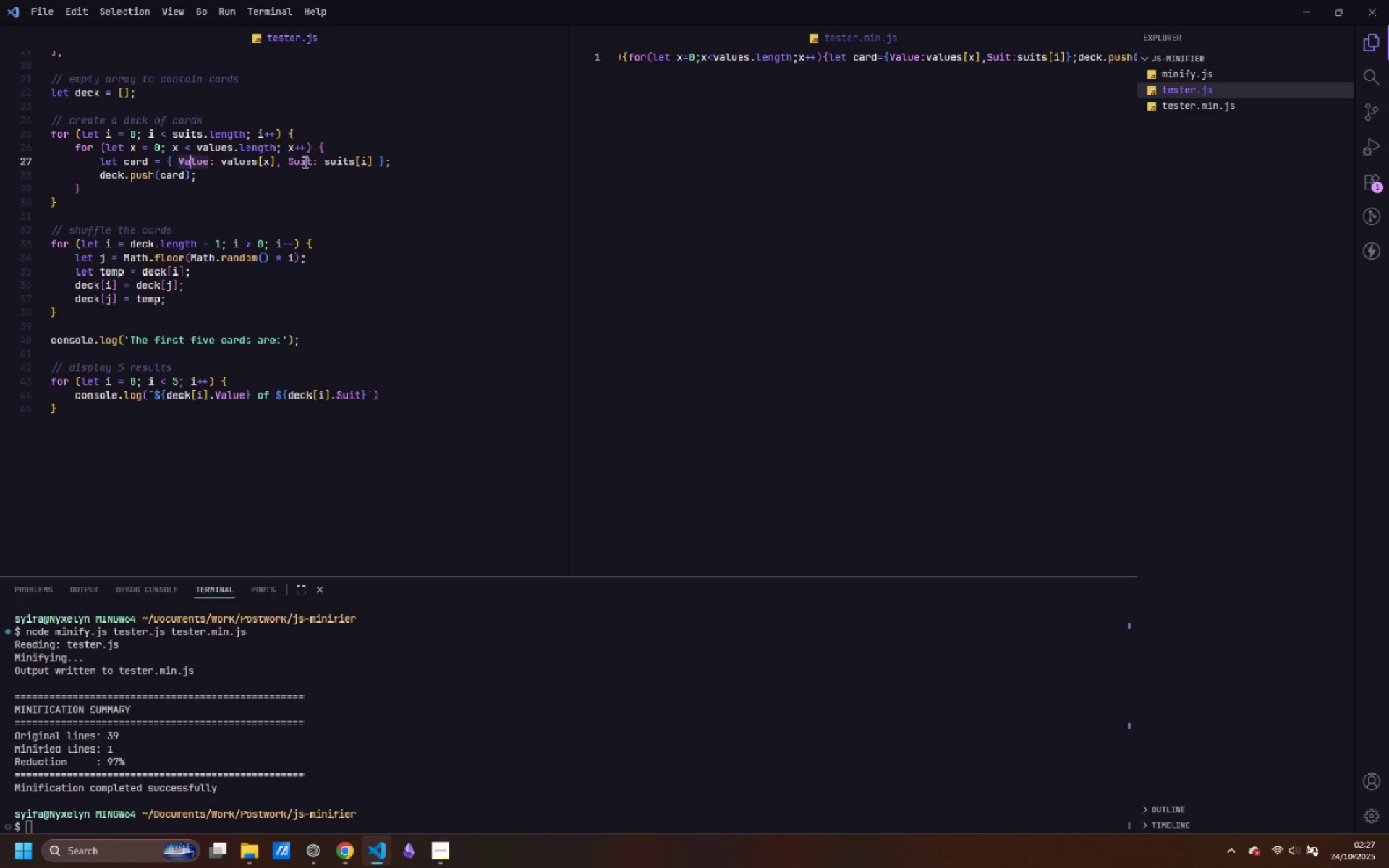 
double_click([304, 161])
 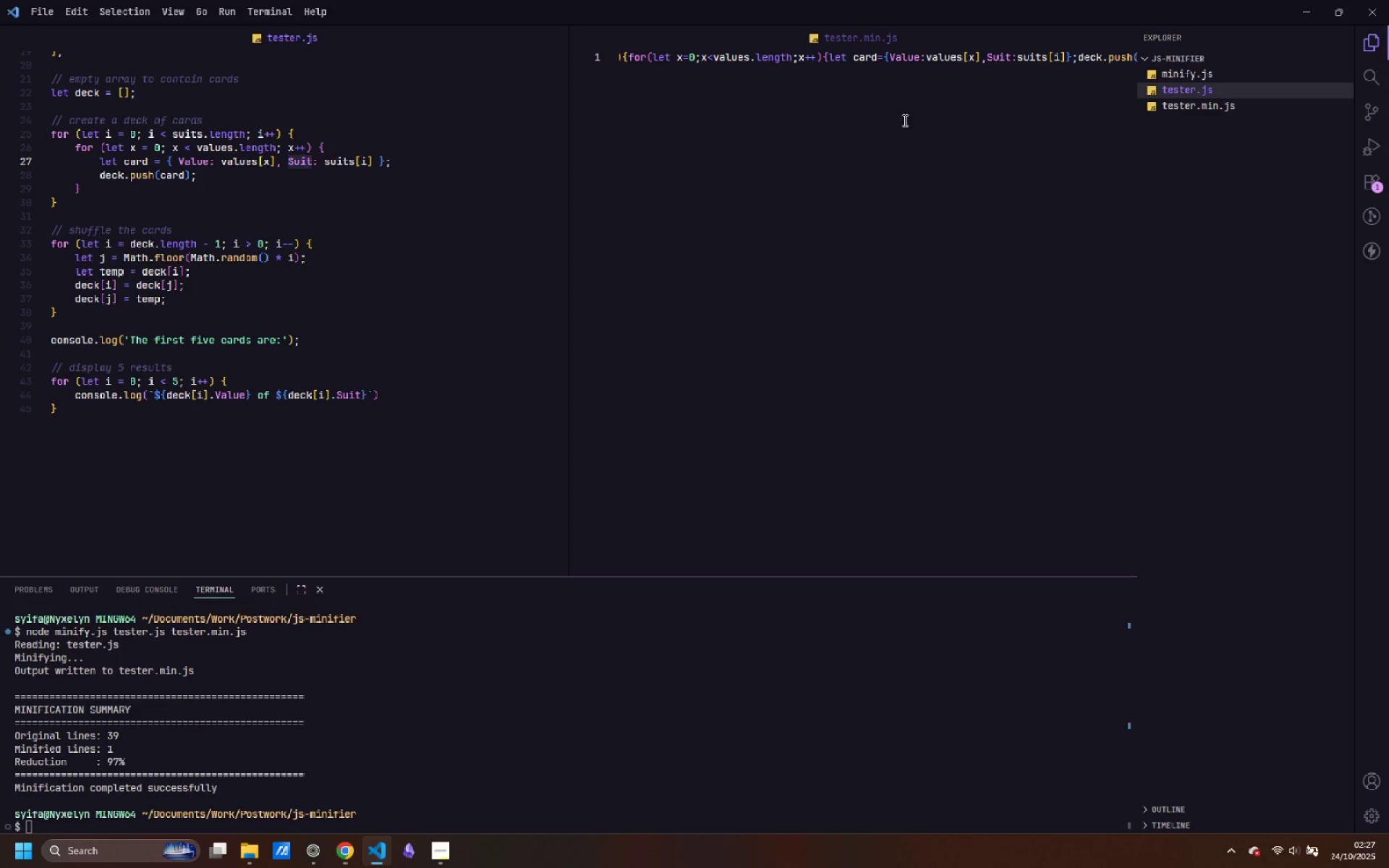 
hold_key(key=ShiftLeft, duration=0.81)
 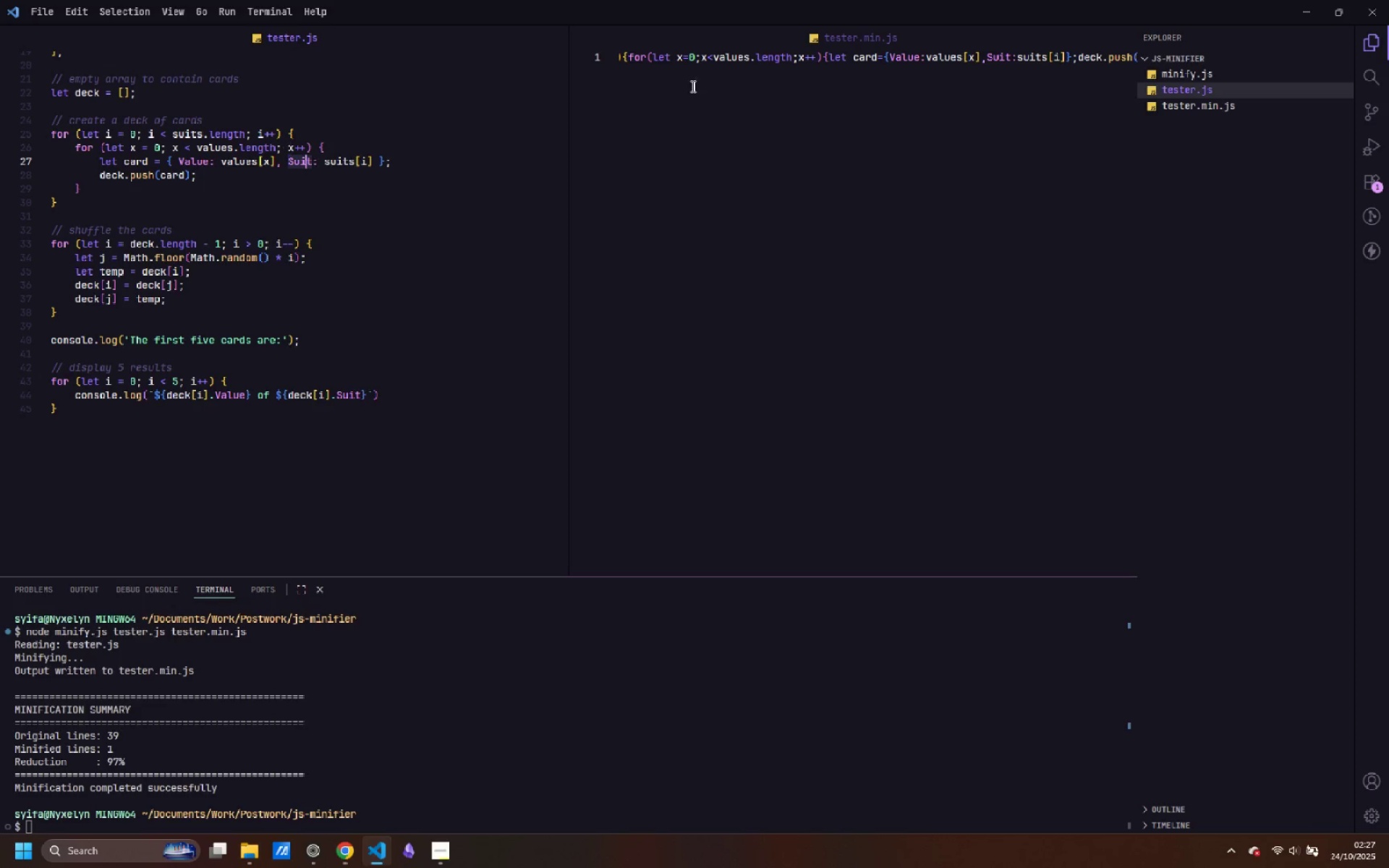 
wait(5.62)
 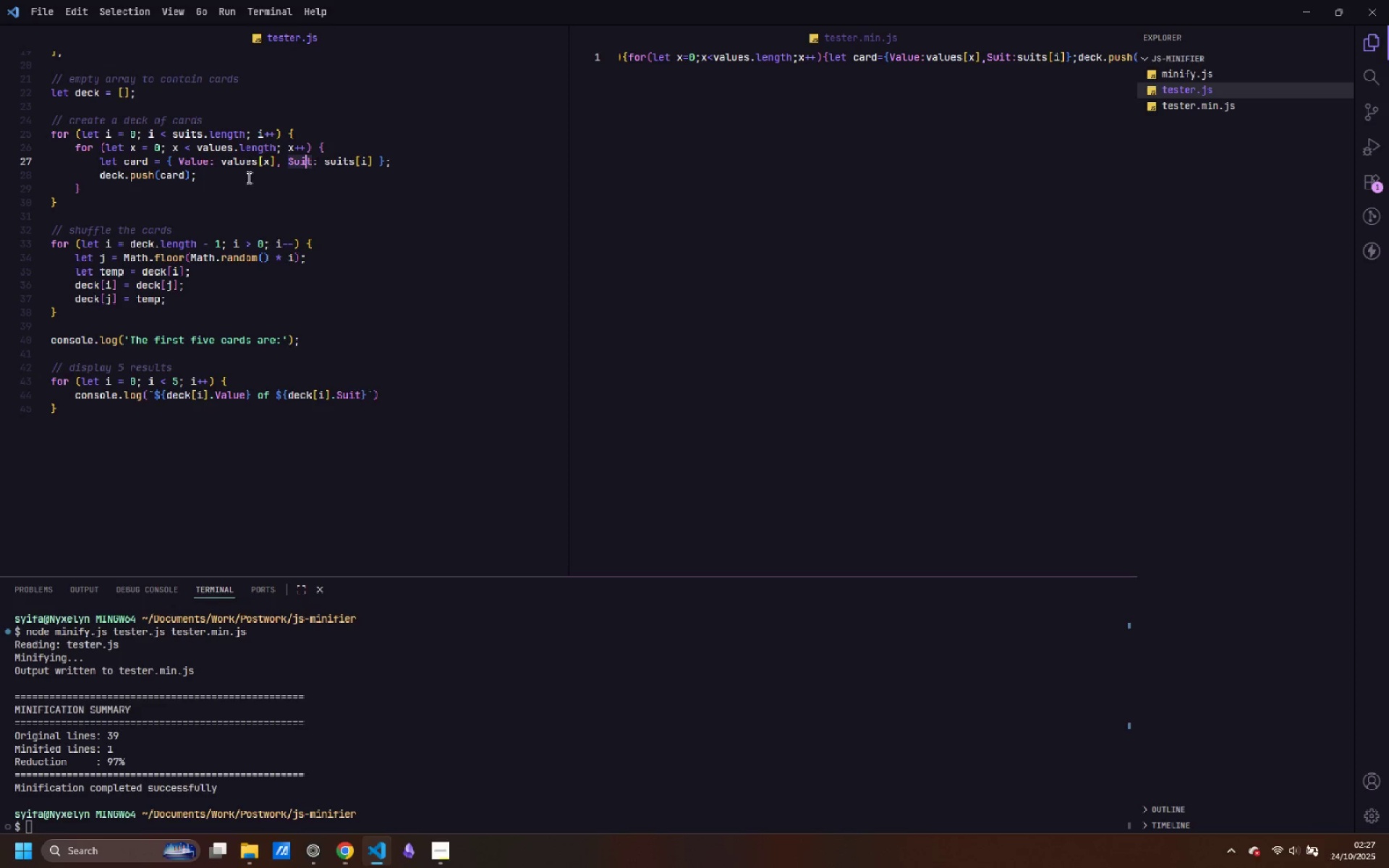 
hold_key(key=ShiftLeft, duration=6.77)
scroll: coordinate [926, 72], scroll_direction: down, amount: 8.0
 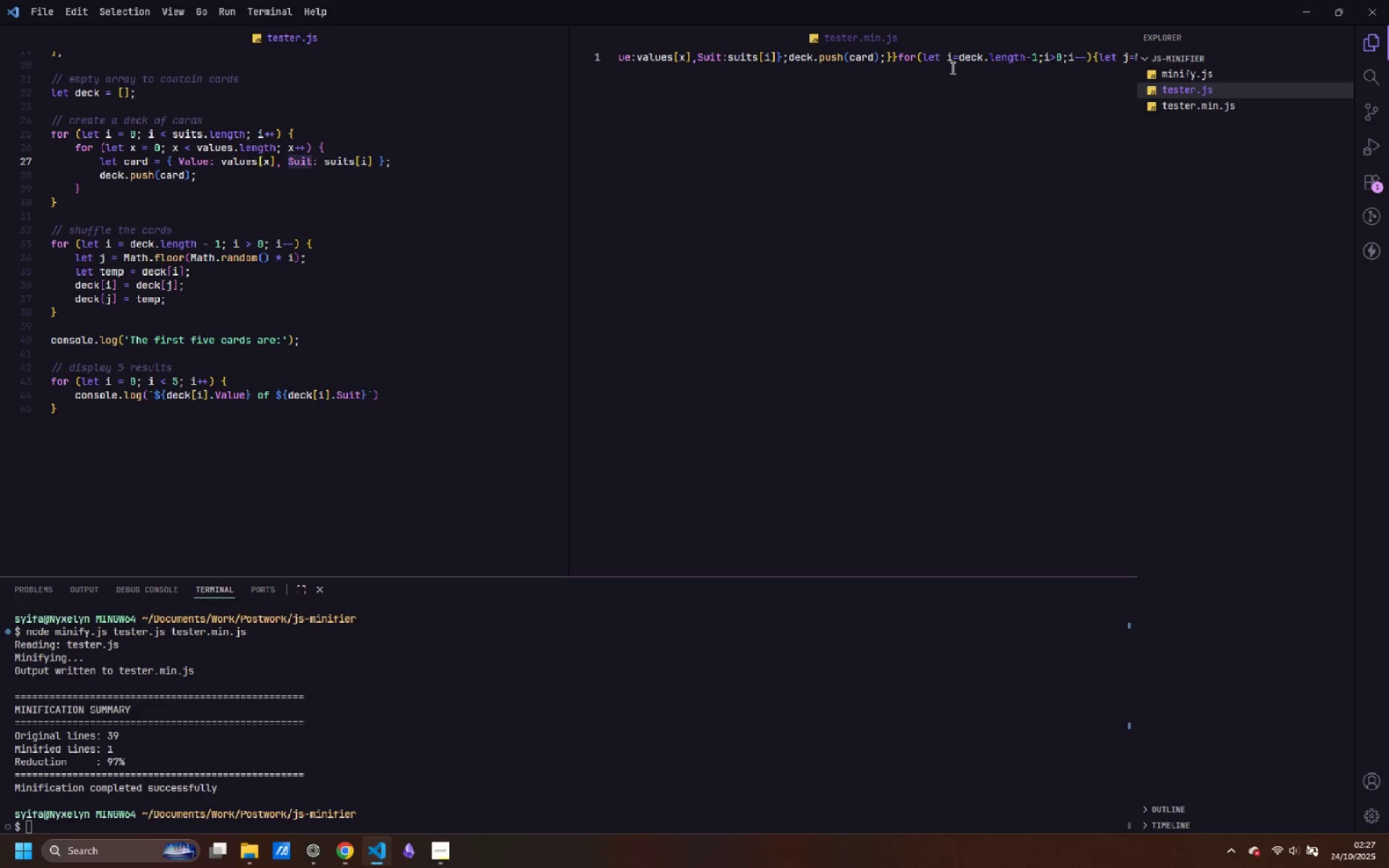 
scroll: coordinate [948, 67], scroll_direction: up, amount: 17.0
 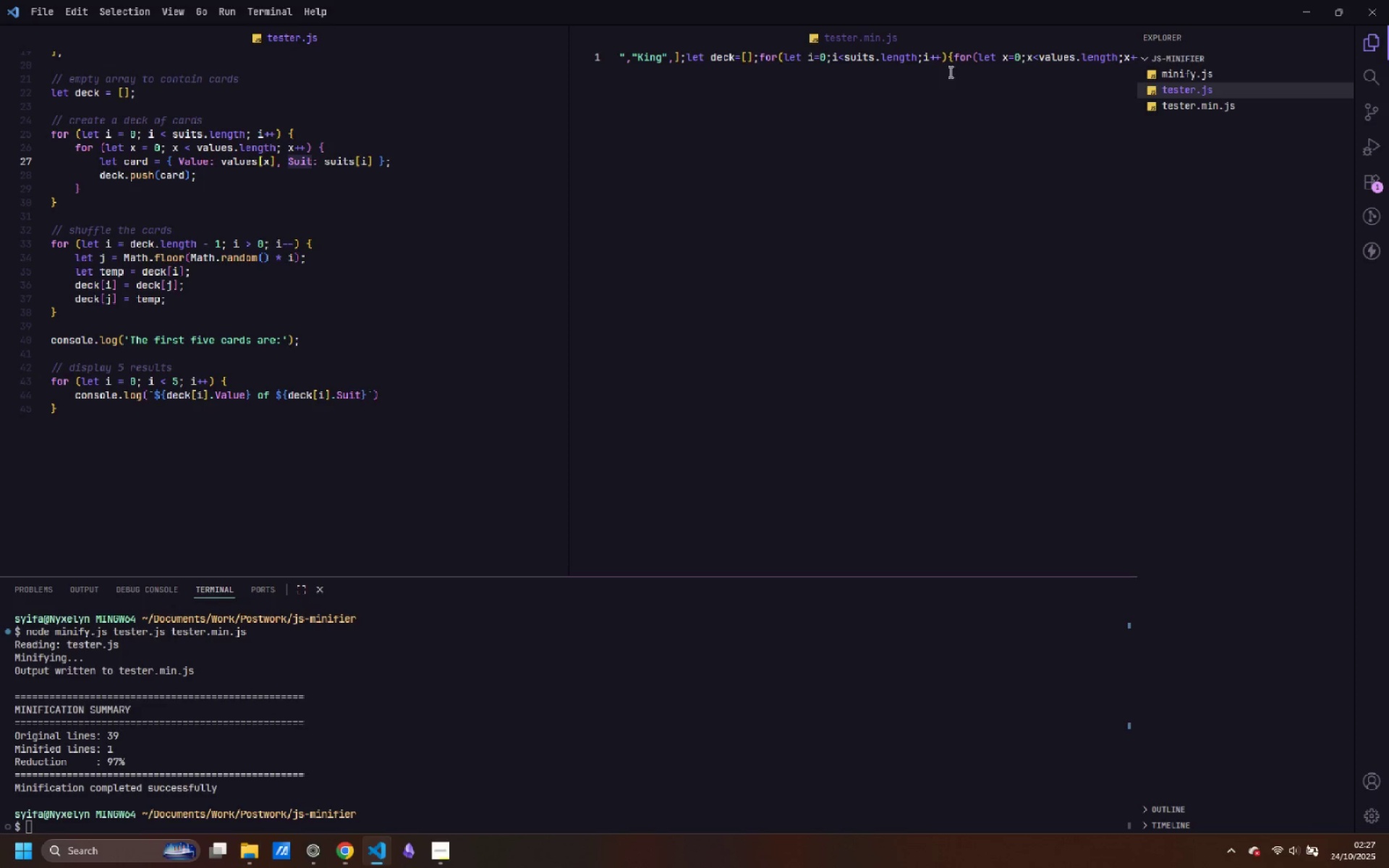 
scroll: coordinate [939, 43], scroll_direction: none, amount: 0.0
 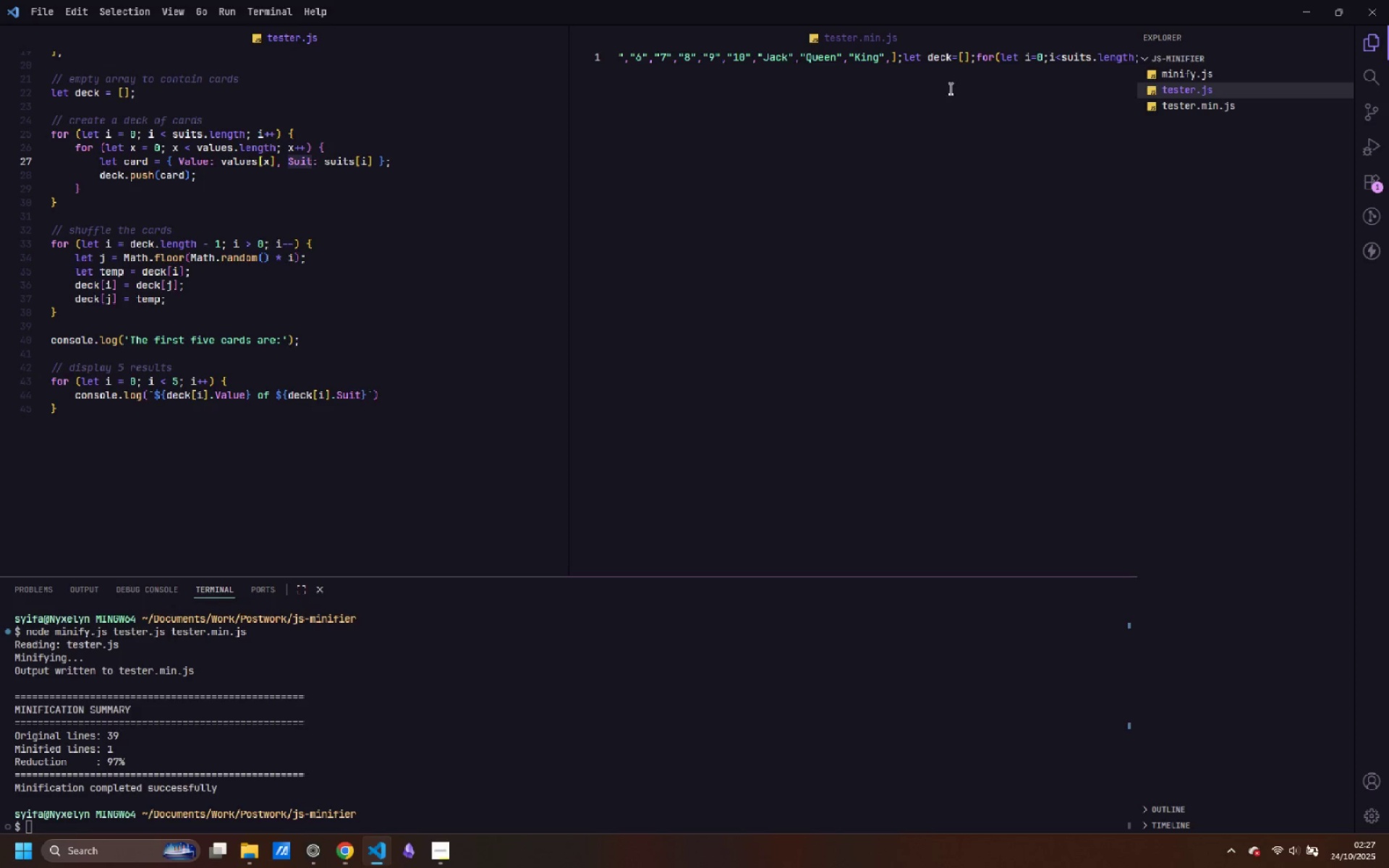 
scroll: coordinate [936, 121], scroll_direction: down, amount: 18.0
 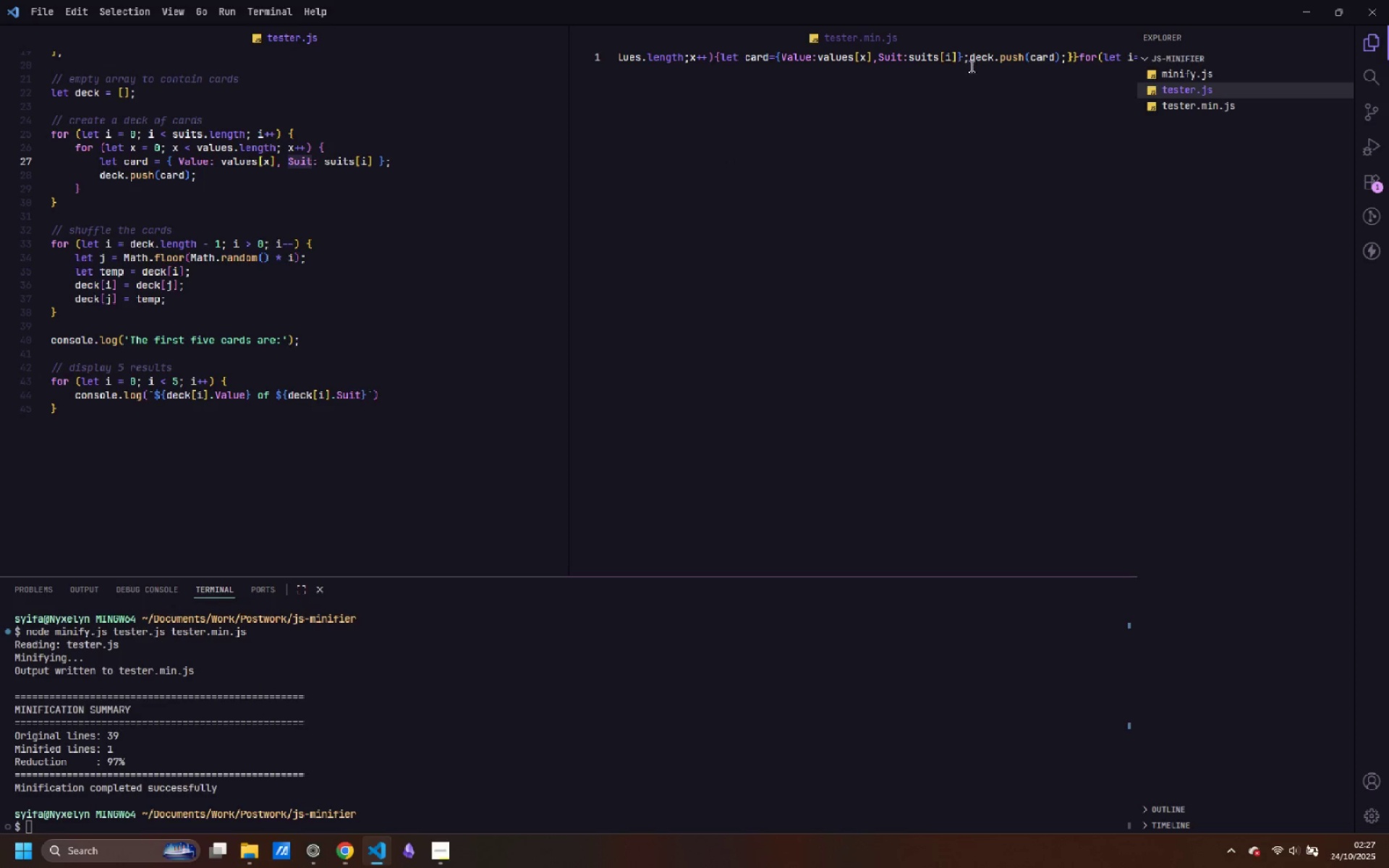 
wait(5.84)
 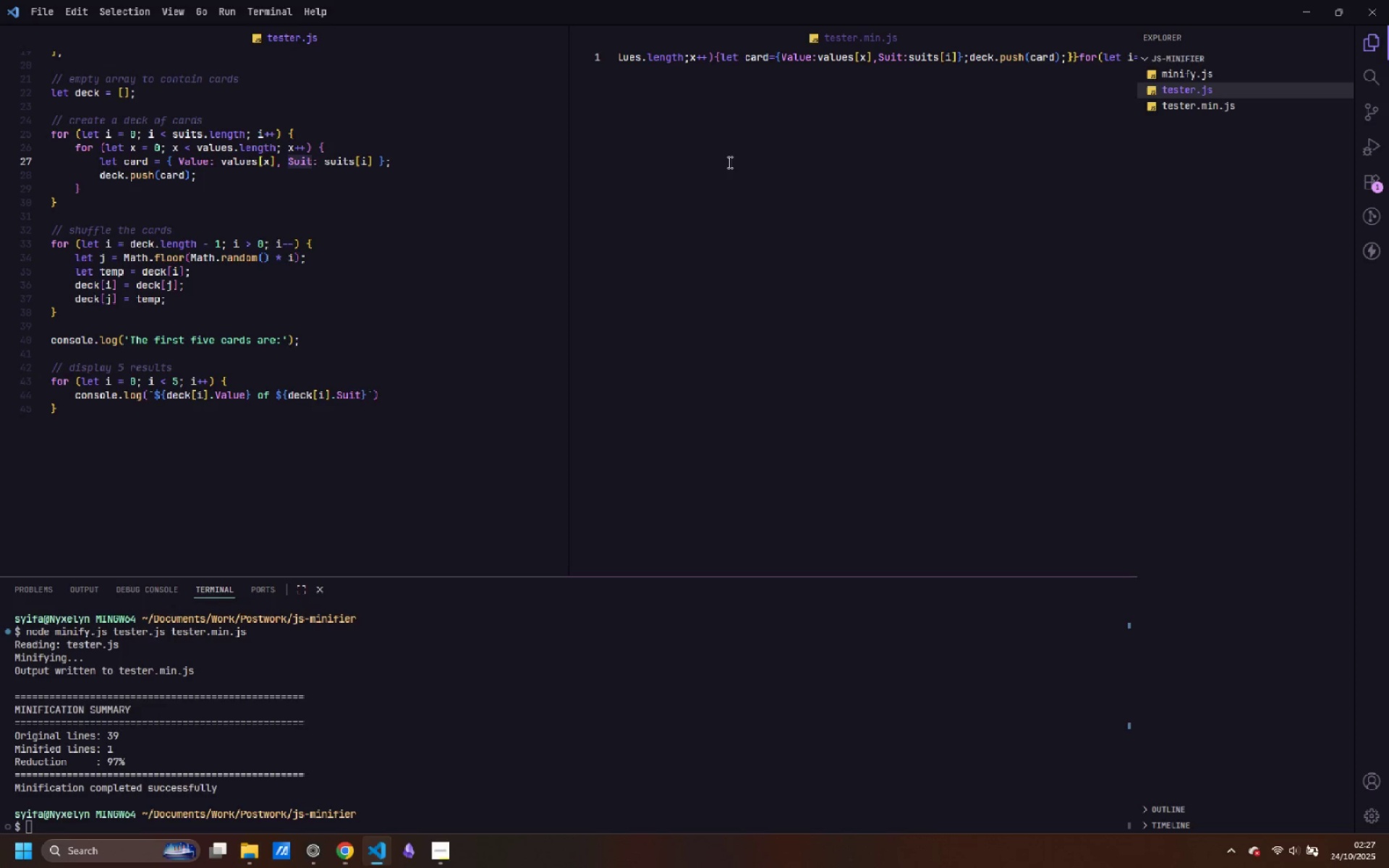 
hold_key(key=ShiftLeft, duration=0.72)
scroll: coordinate [903, 75], scroll_direction: down, amount: 3.0
 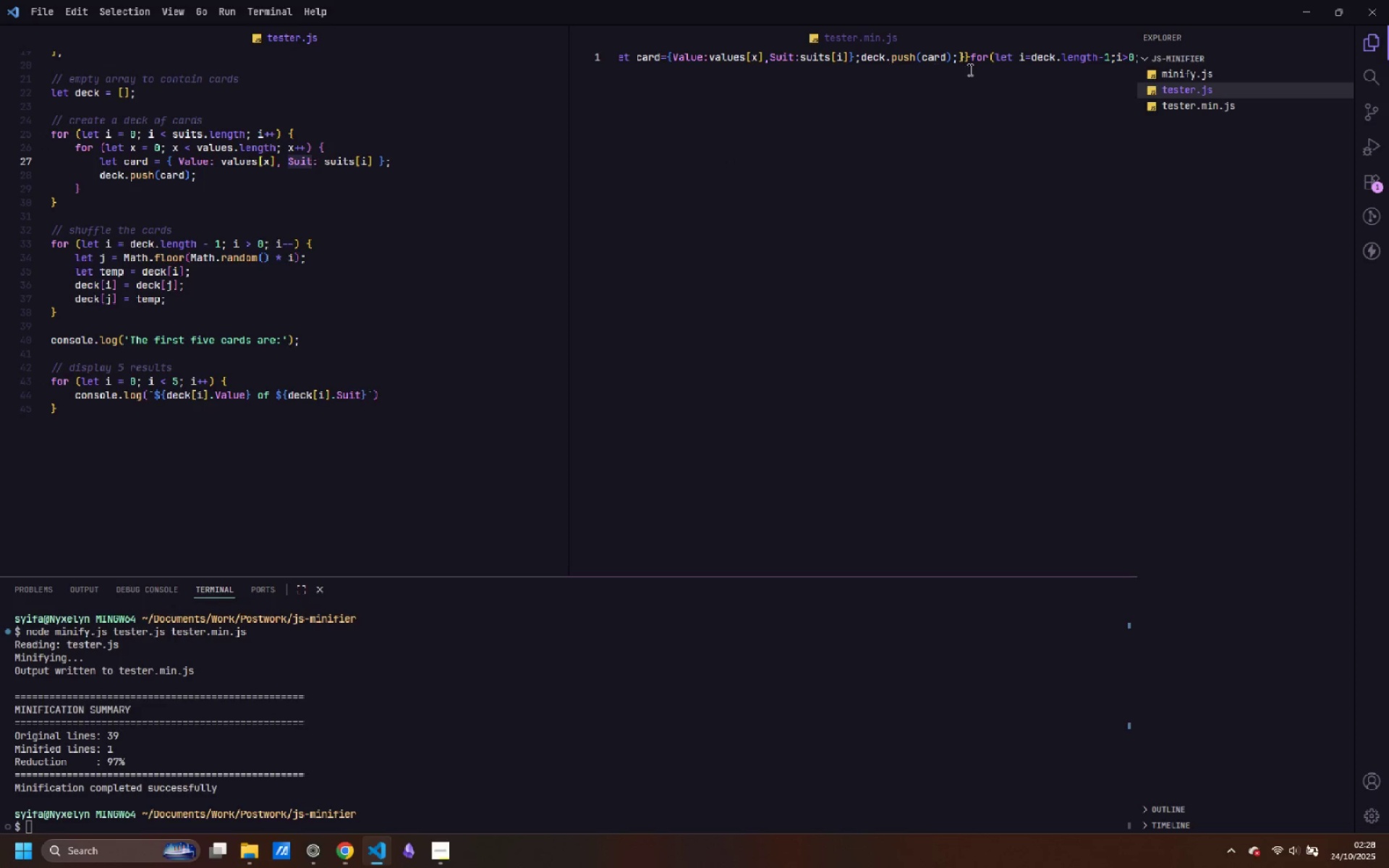 
key(Shift+ShiftLeft)
 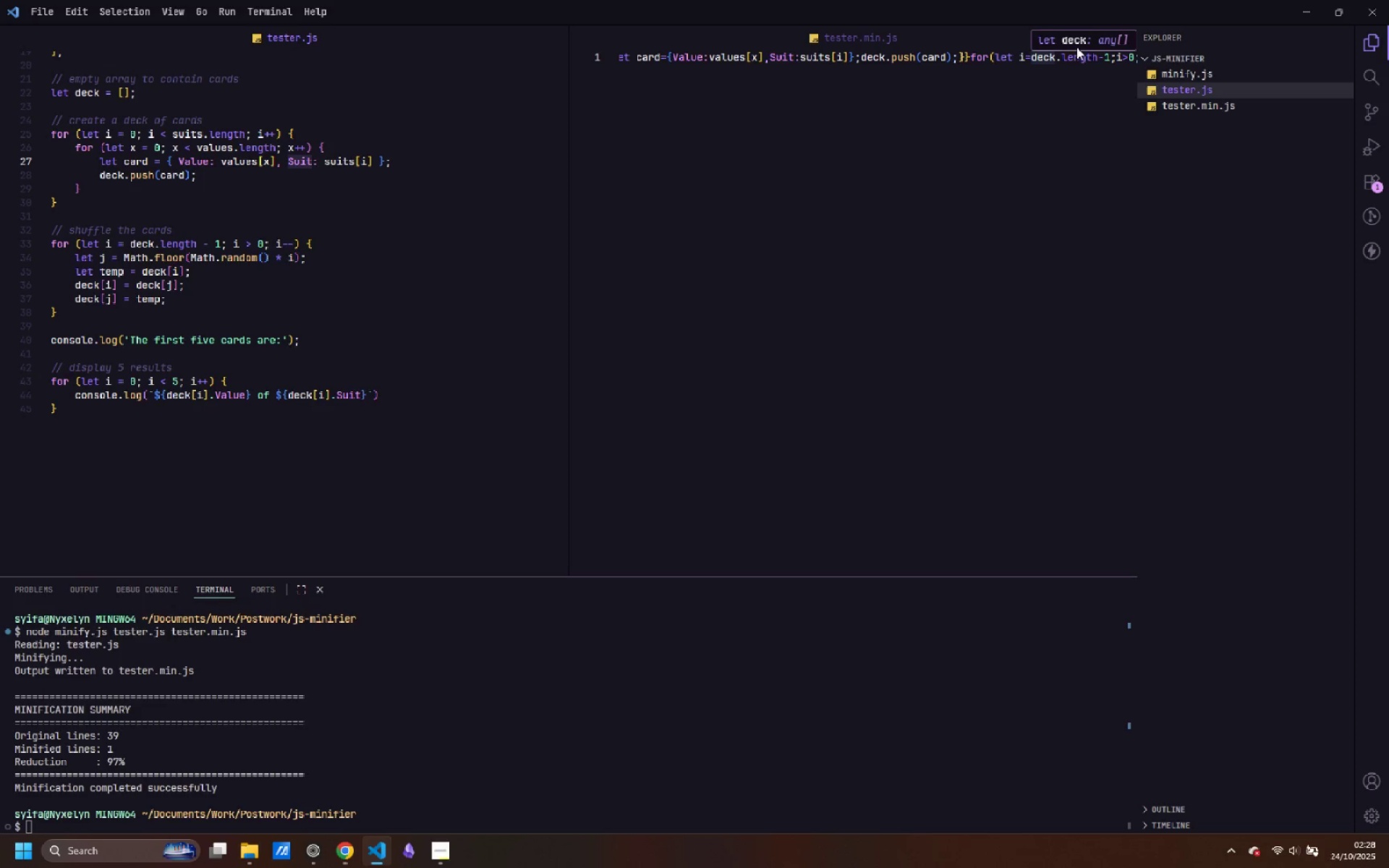 
hold_key(key=ShiftLeft, duration=0.71)
scroll: coordinate [1055, 71], scroll_direction: down, amount: 3.0
 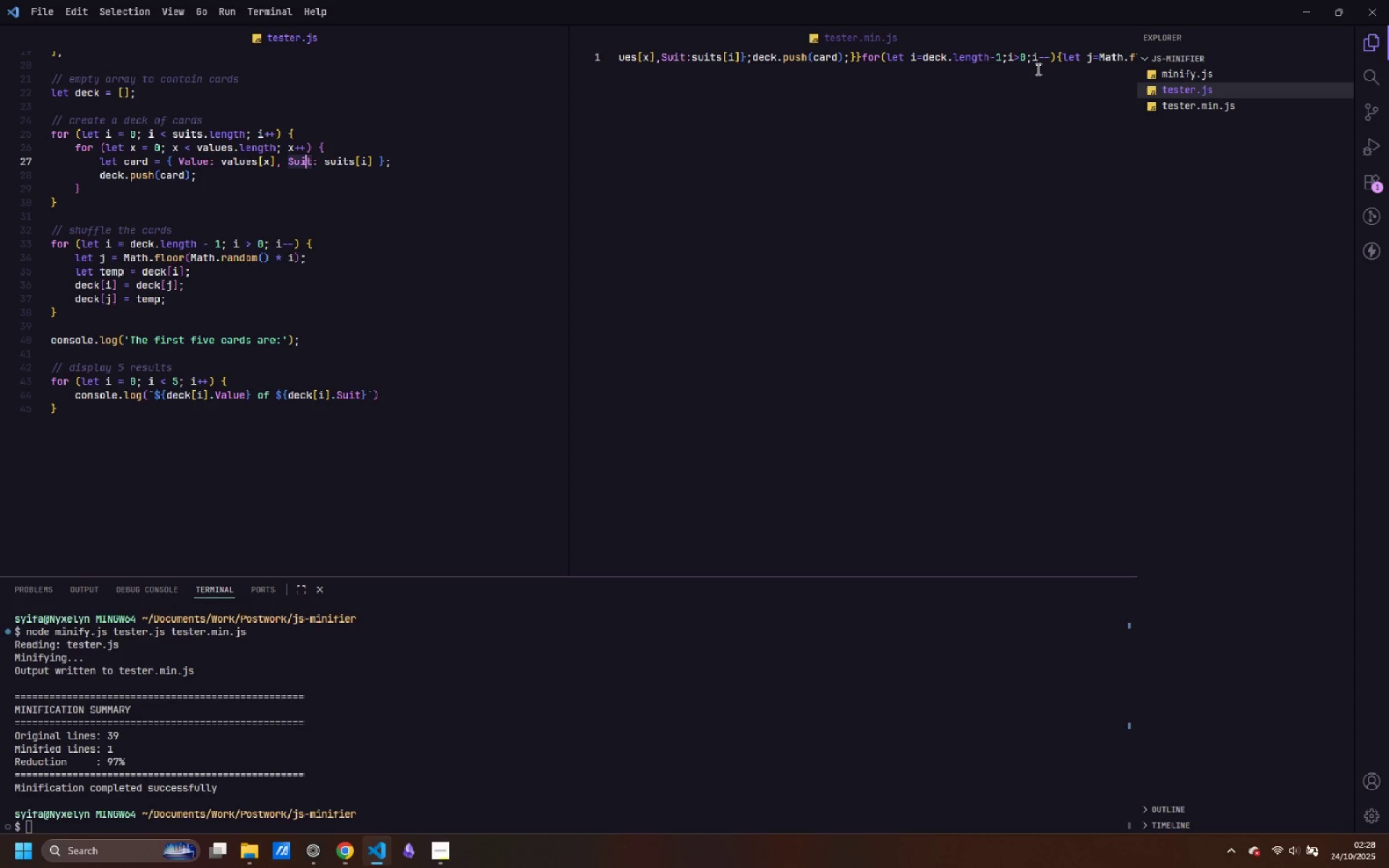 
hold_key(key=ShiftLeft, duration=1.7)
scroll: coordinate [1055, 70], scroll_direction: down, amount: 3.0
 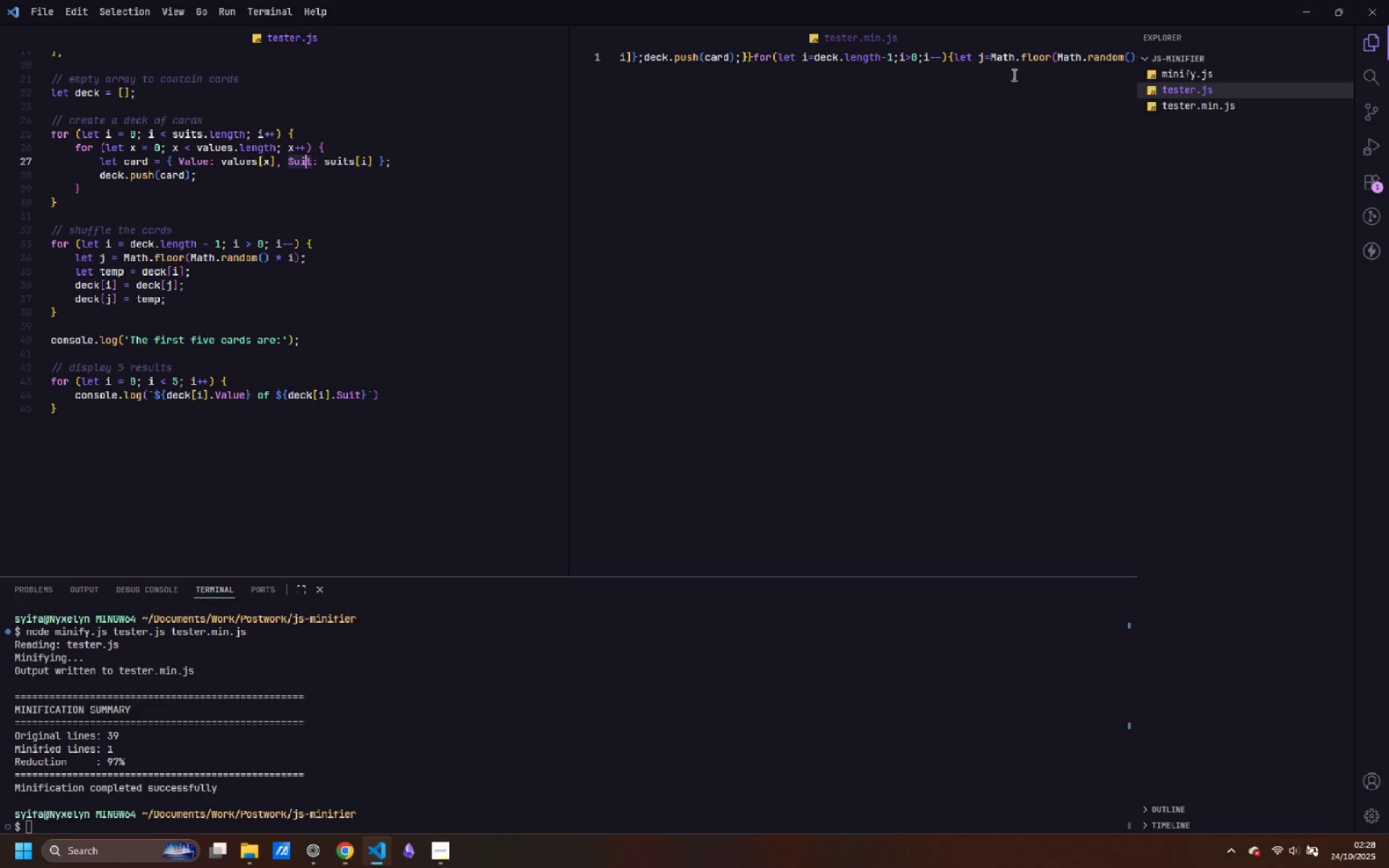 
hold_key(key=ShiftLeft, duration=0.94)
scroll: coordinate [977, 65], scroll_direction: down, amount: 4.0
 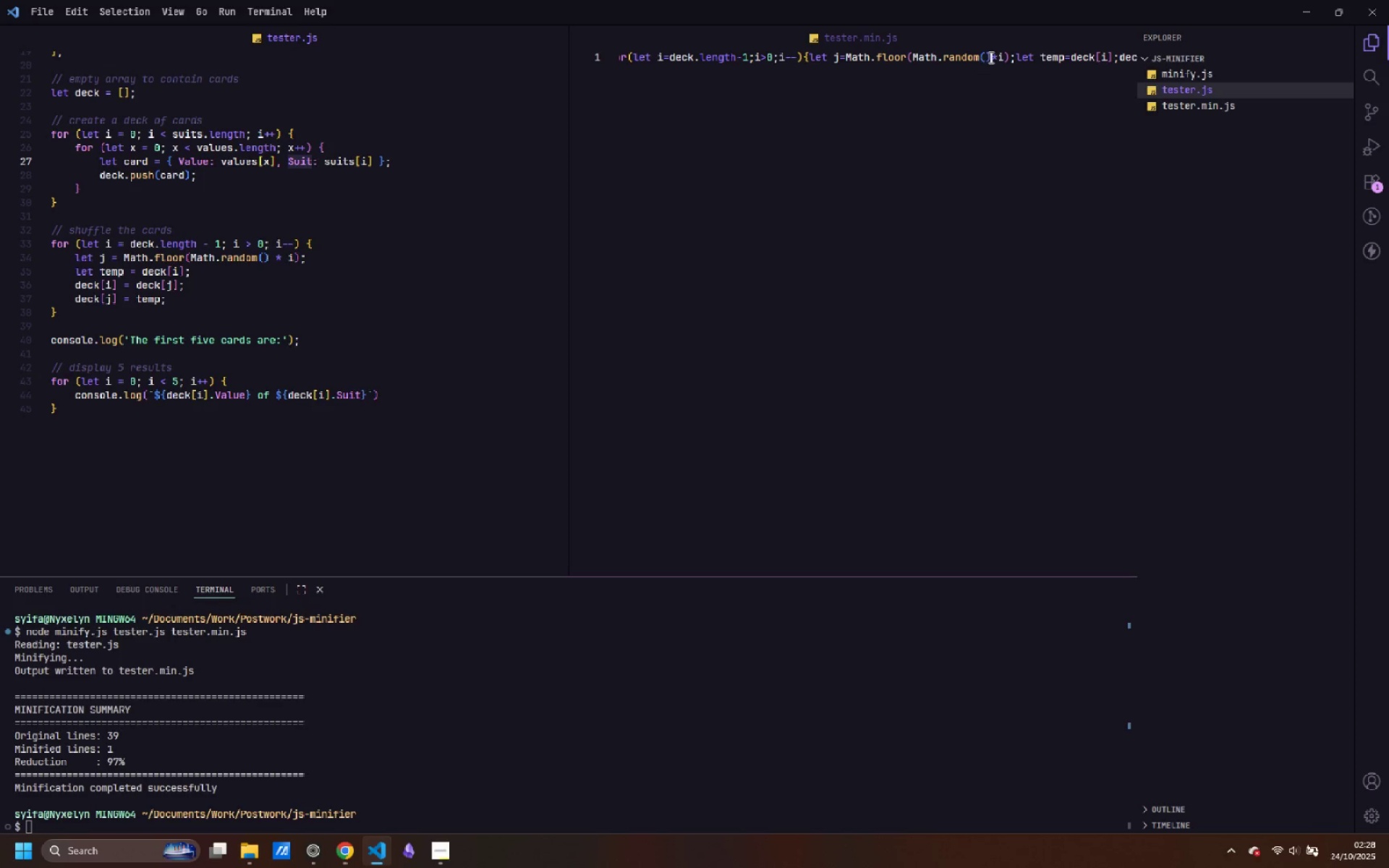 
hold_key(key=ShiftLeft, duration=2.0)
scroll: coordinate [1040, 63], scroll_direction: down, amount: 14.0
 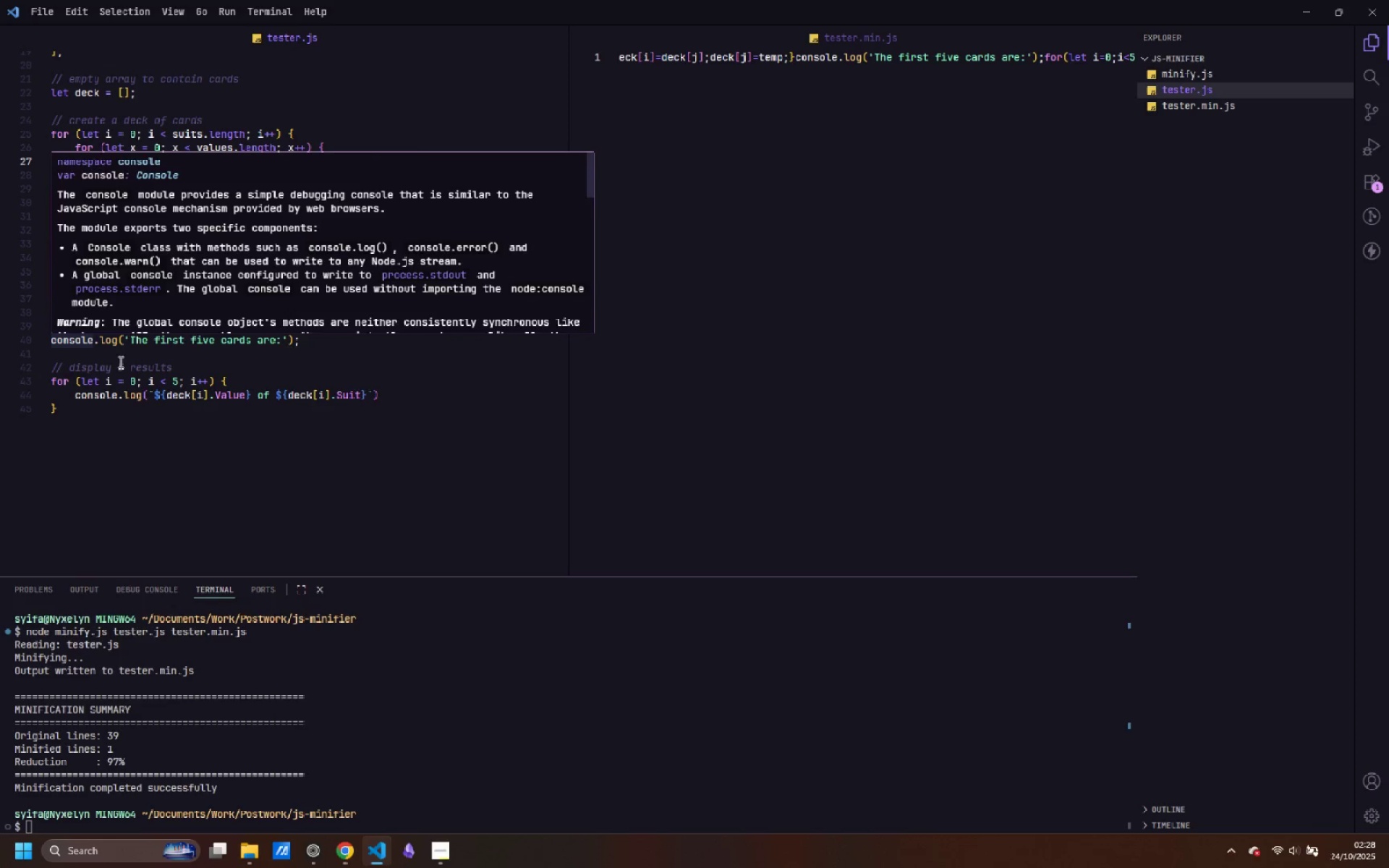 
hold_key(key=ShiftLeft, duration=0.73)
scroll: coordinate [982, 69], scroll_direction: down, amount: 4.0
 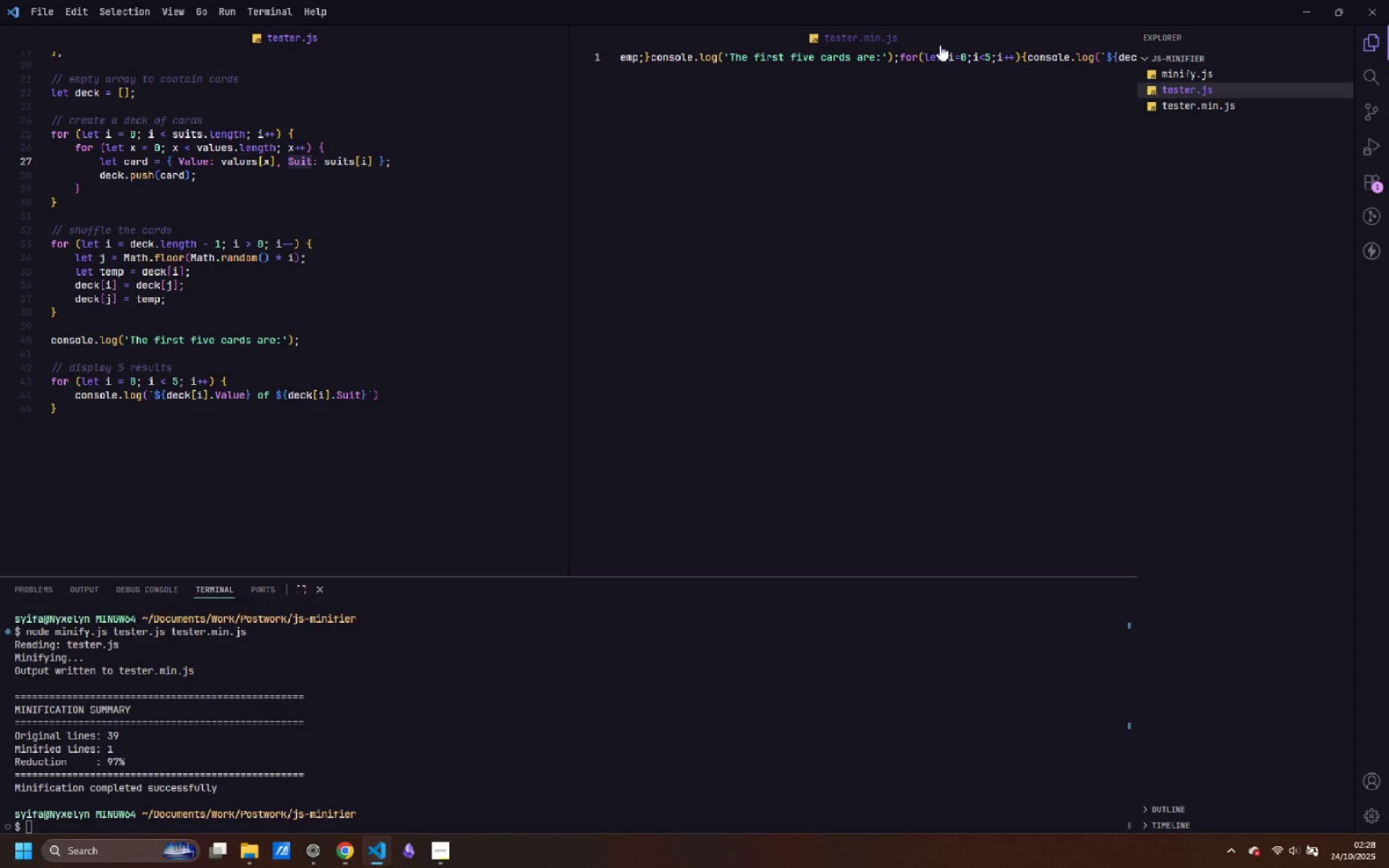 
hold_key(key=ShiftLeft, duration=8.83)
scroll: coordinate [891, 60], scroll_direction: down, amount: 6.0
 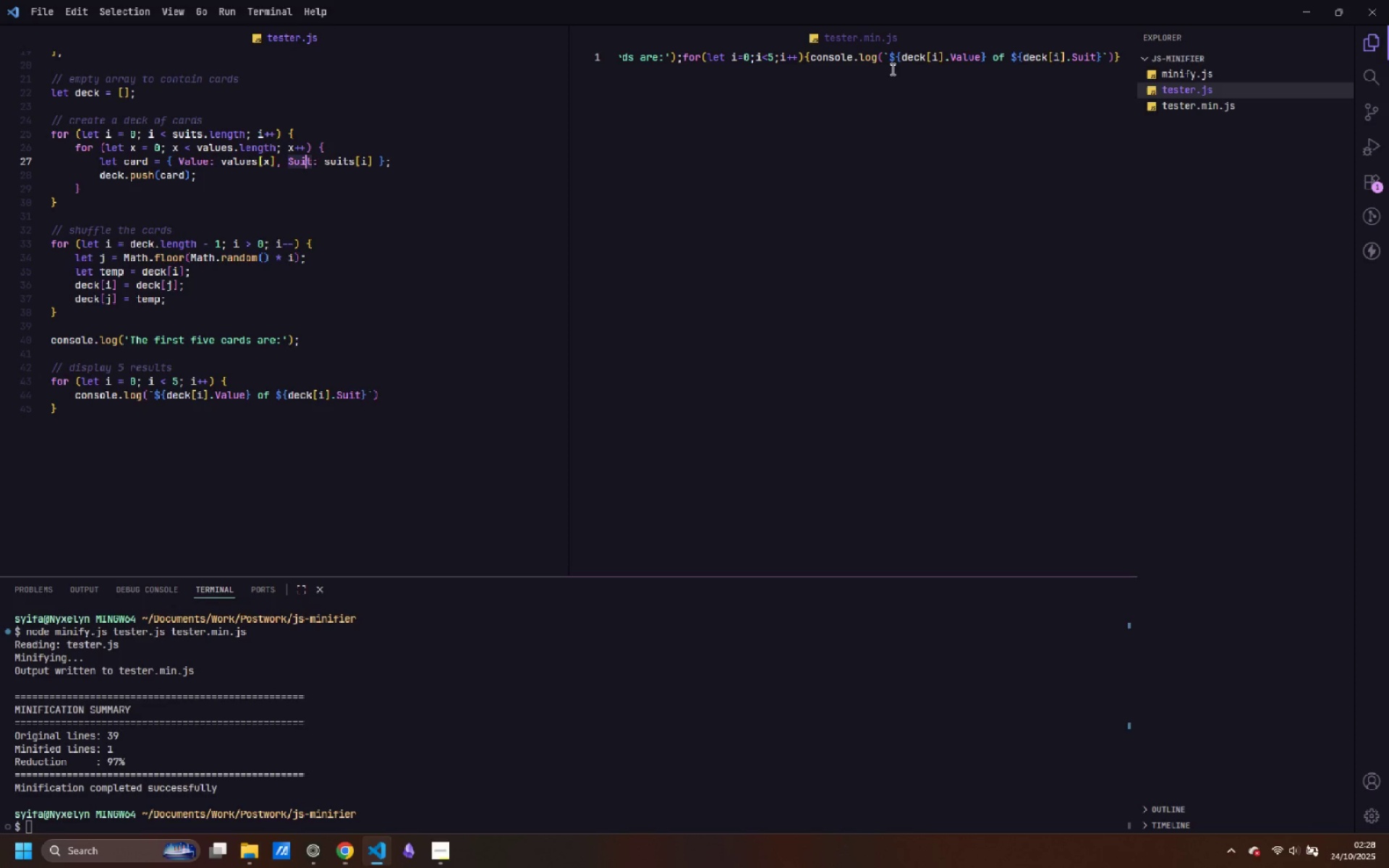 
scroll: coordinate [909, 74], scroll_direction: up, amount: 72.0
 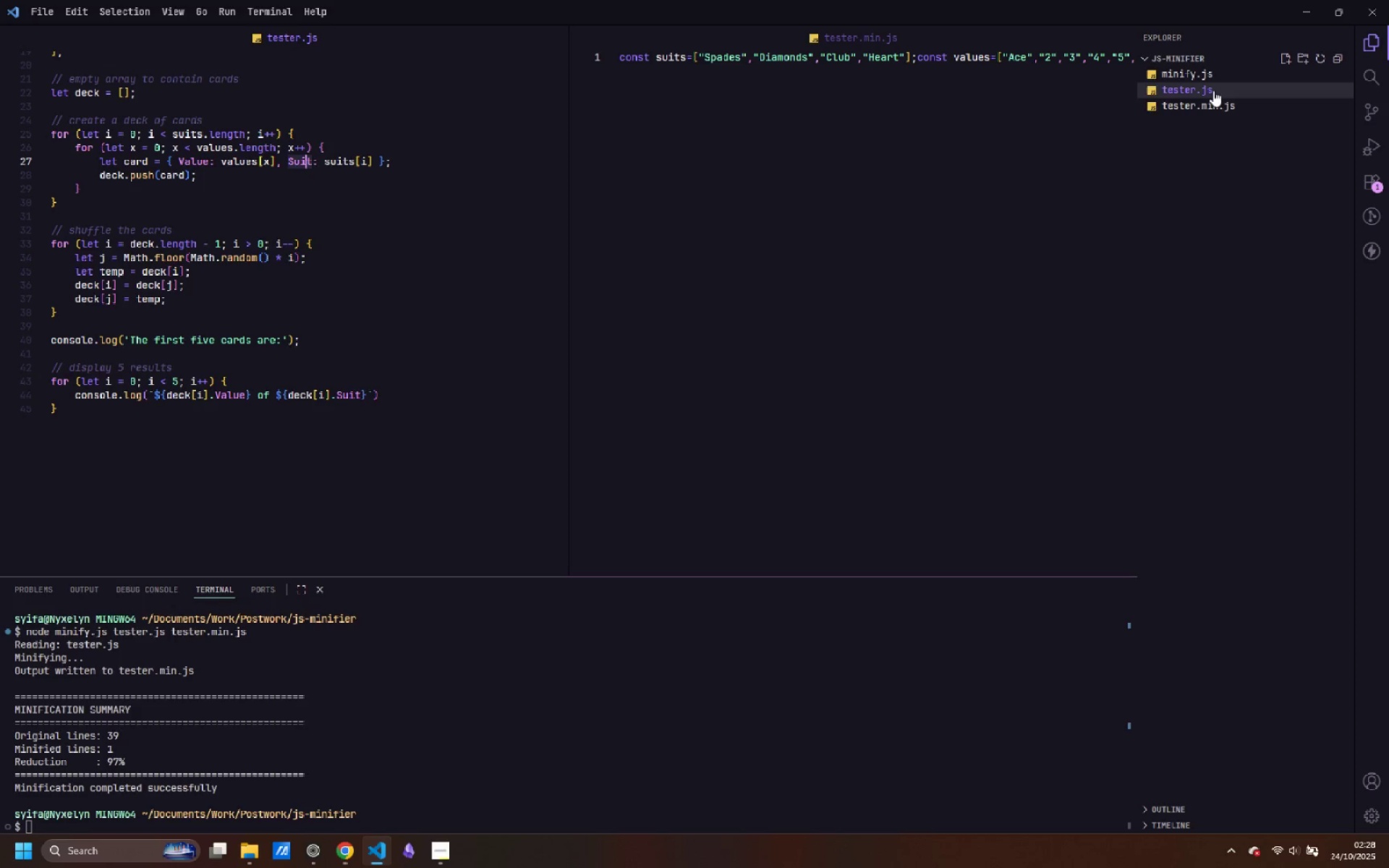 
double_click([1213, 90])
 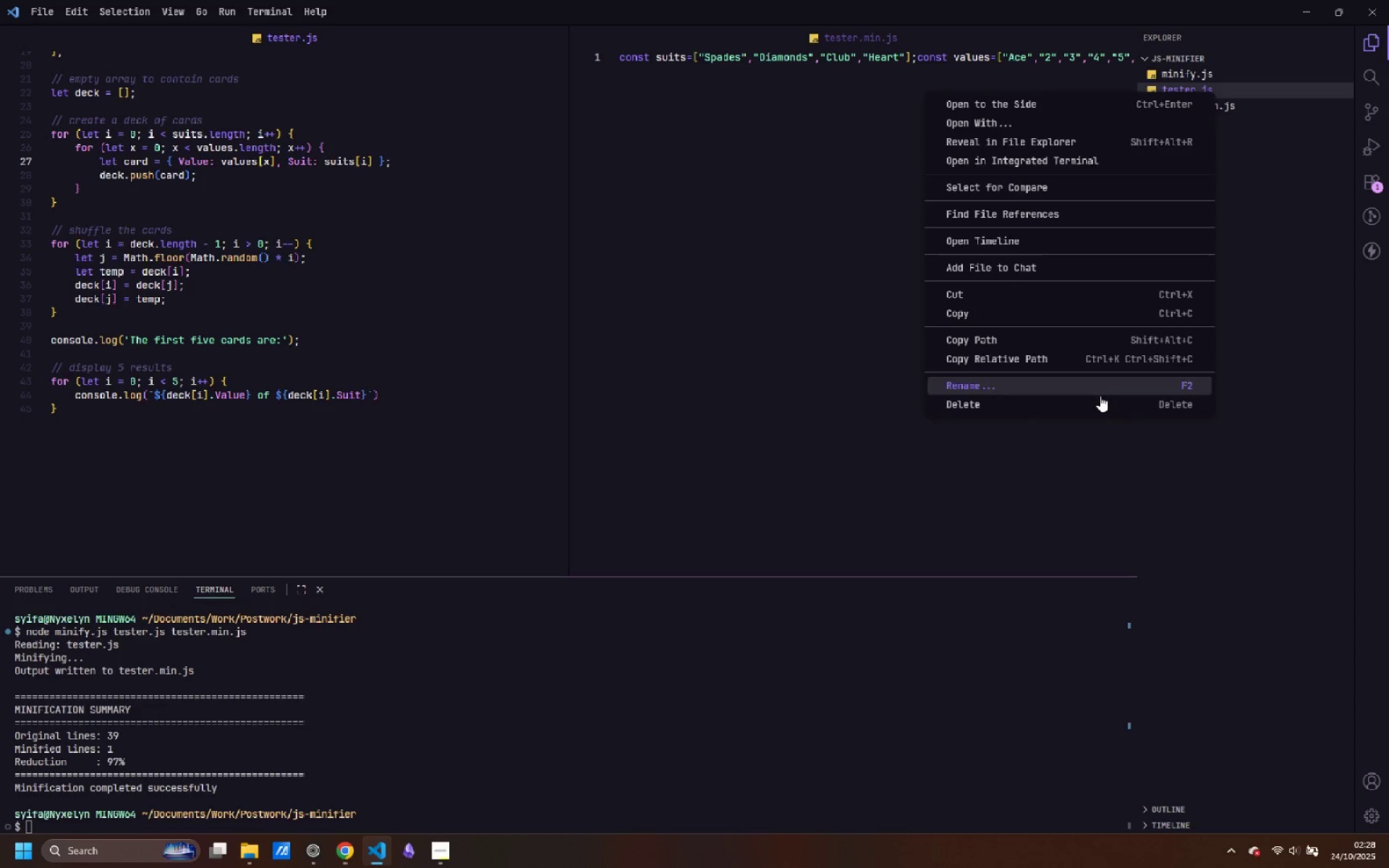 
left_click([1097, 399])
 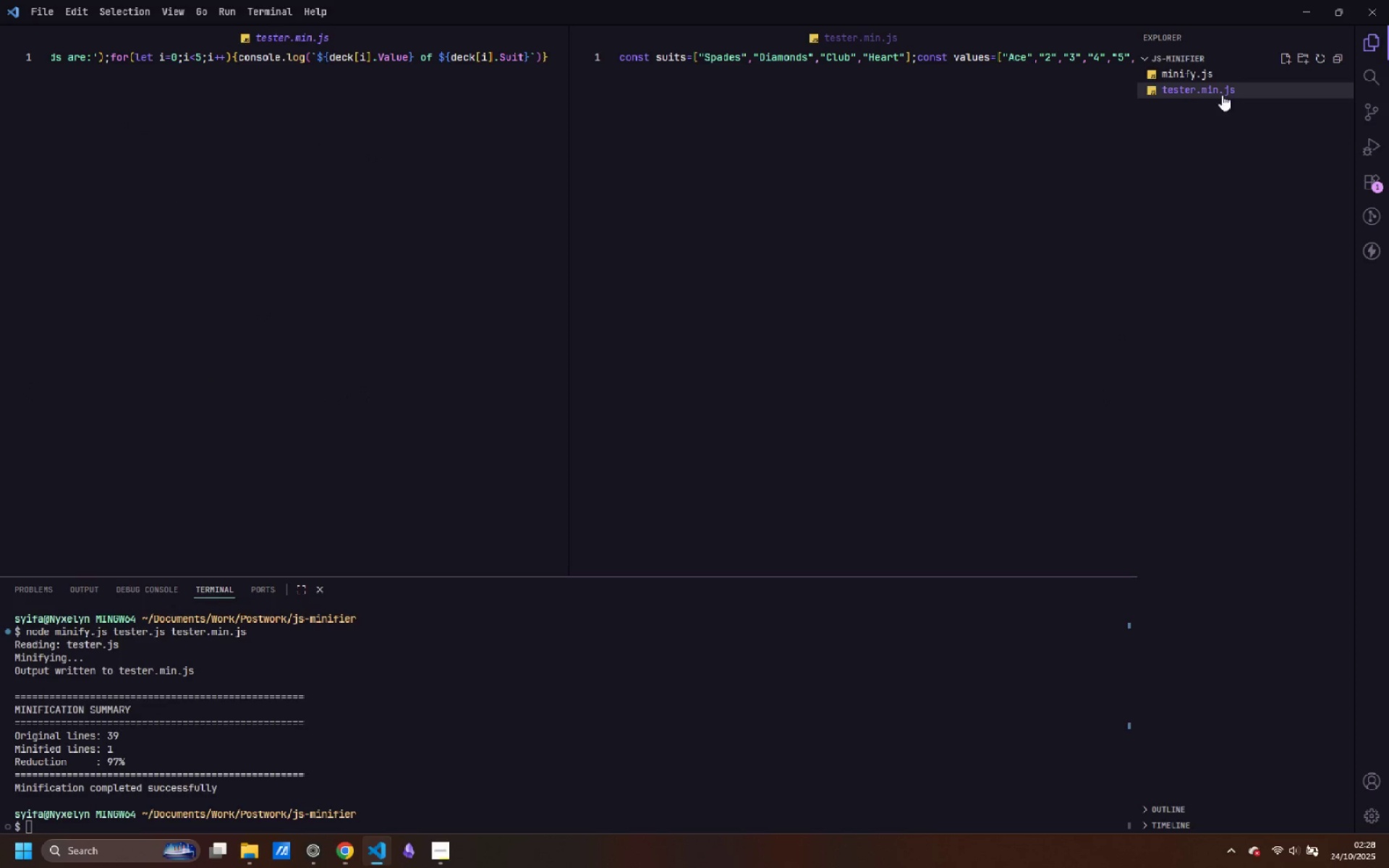 
right_click([1221, 92])
 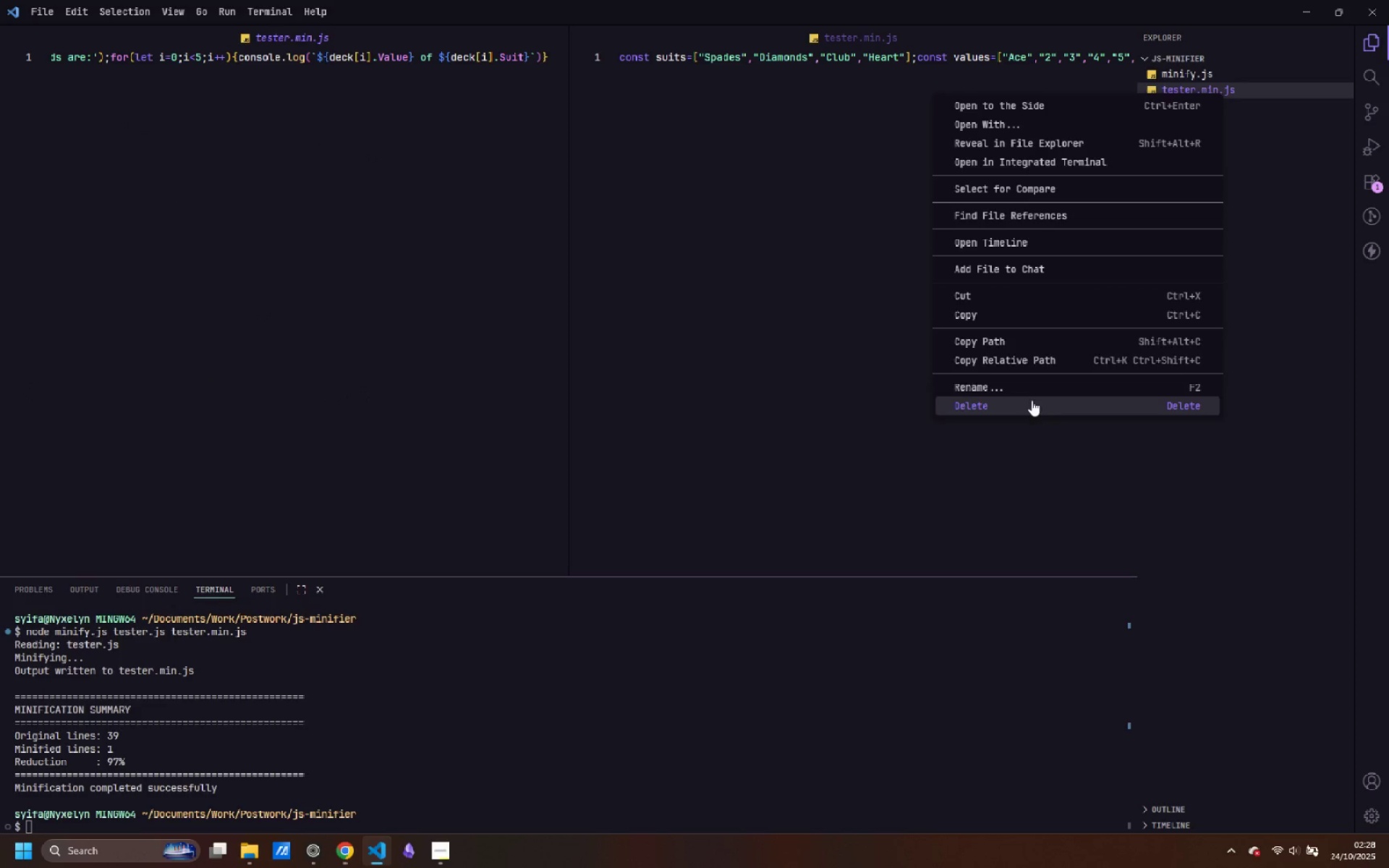 
left_click([1032, 401])
 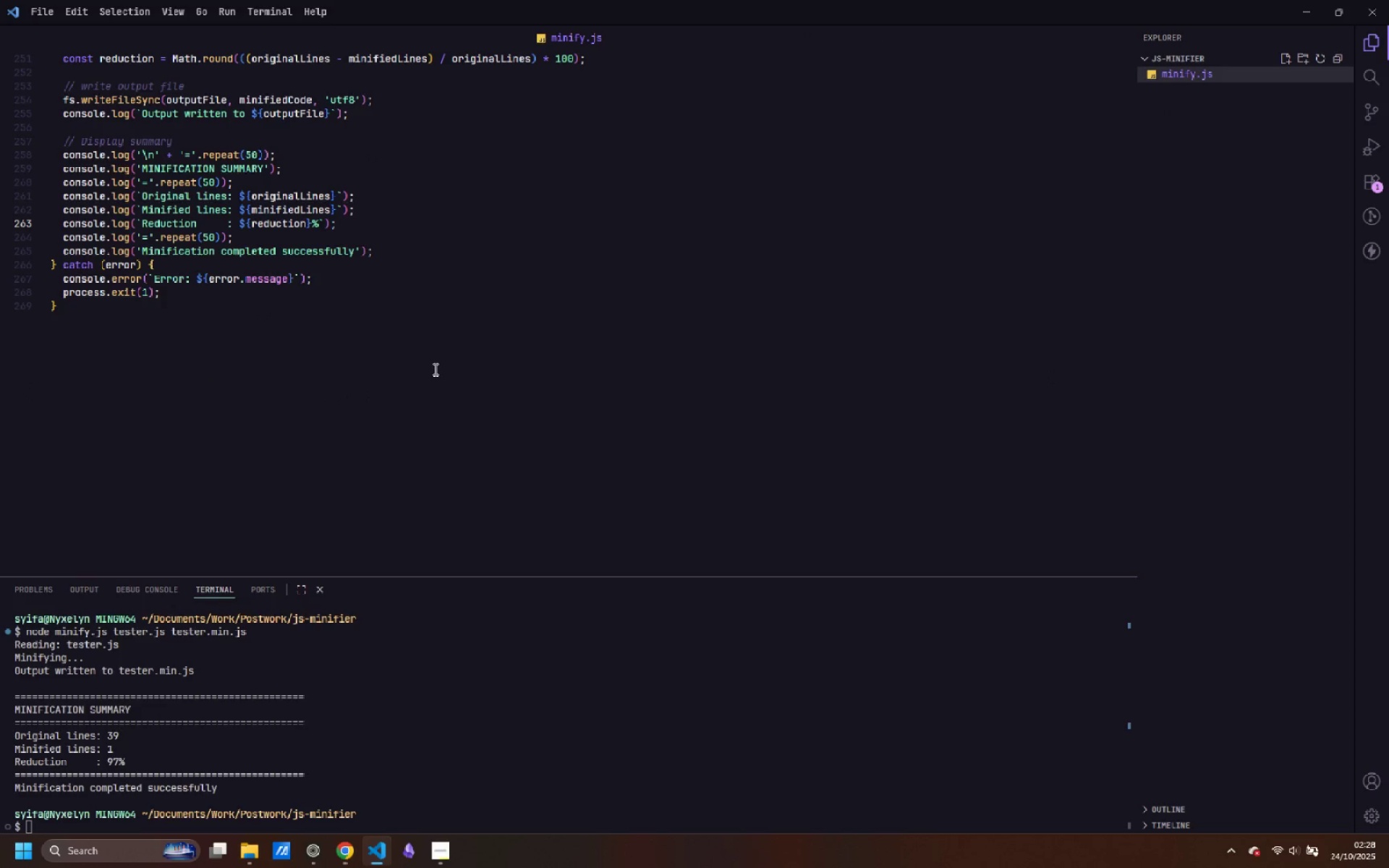 